 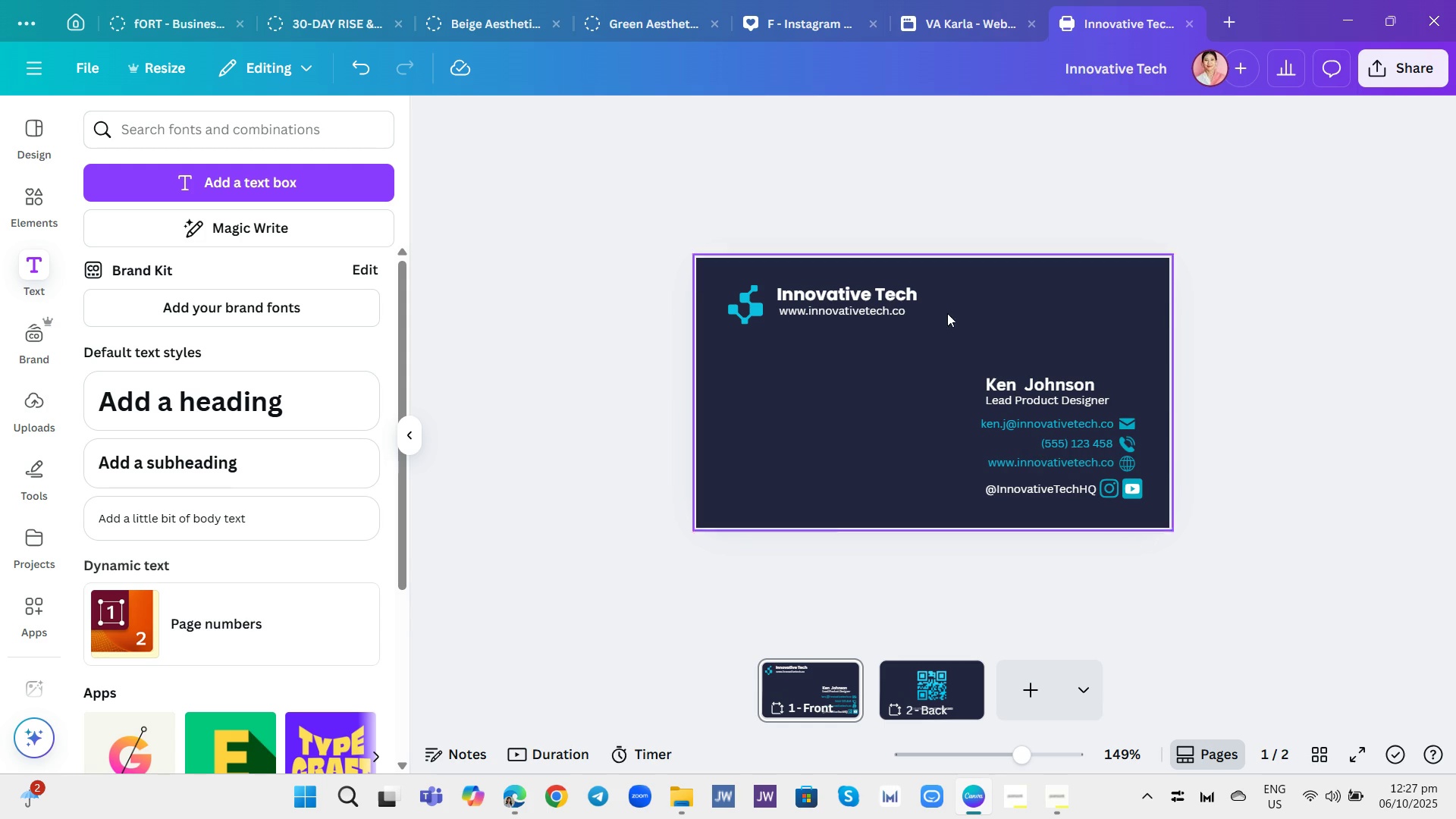 
left_click([1107, 490])
 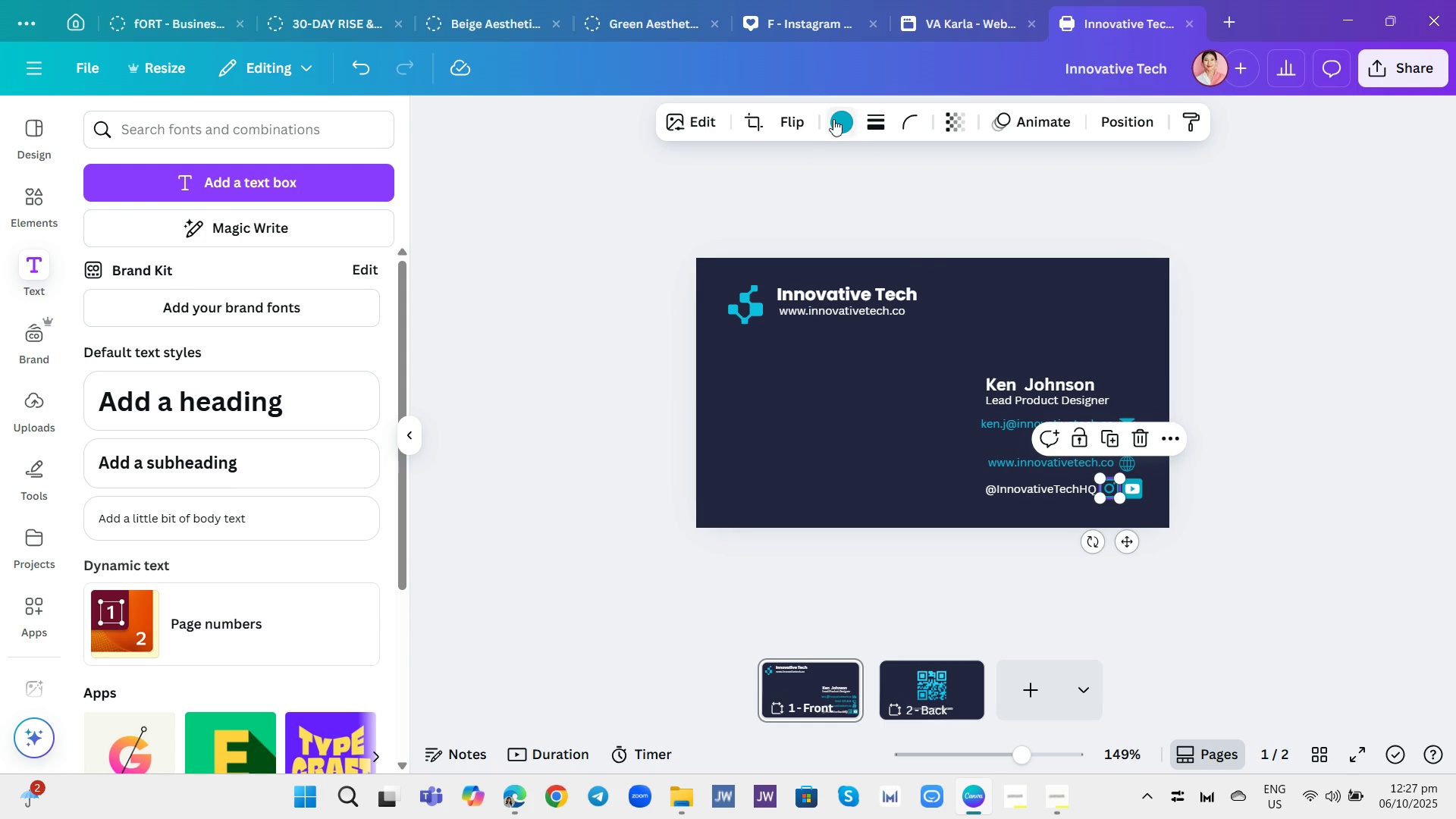 
left_click([833, 119])
 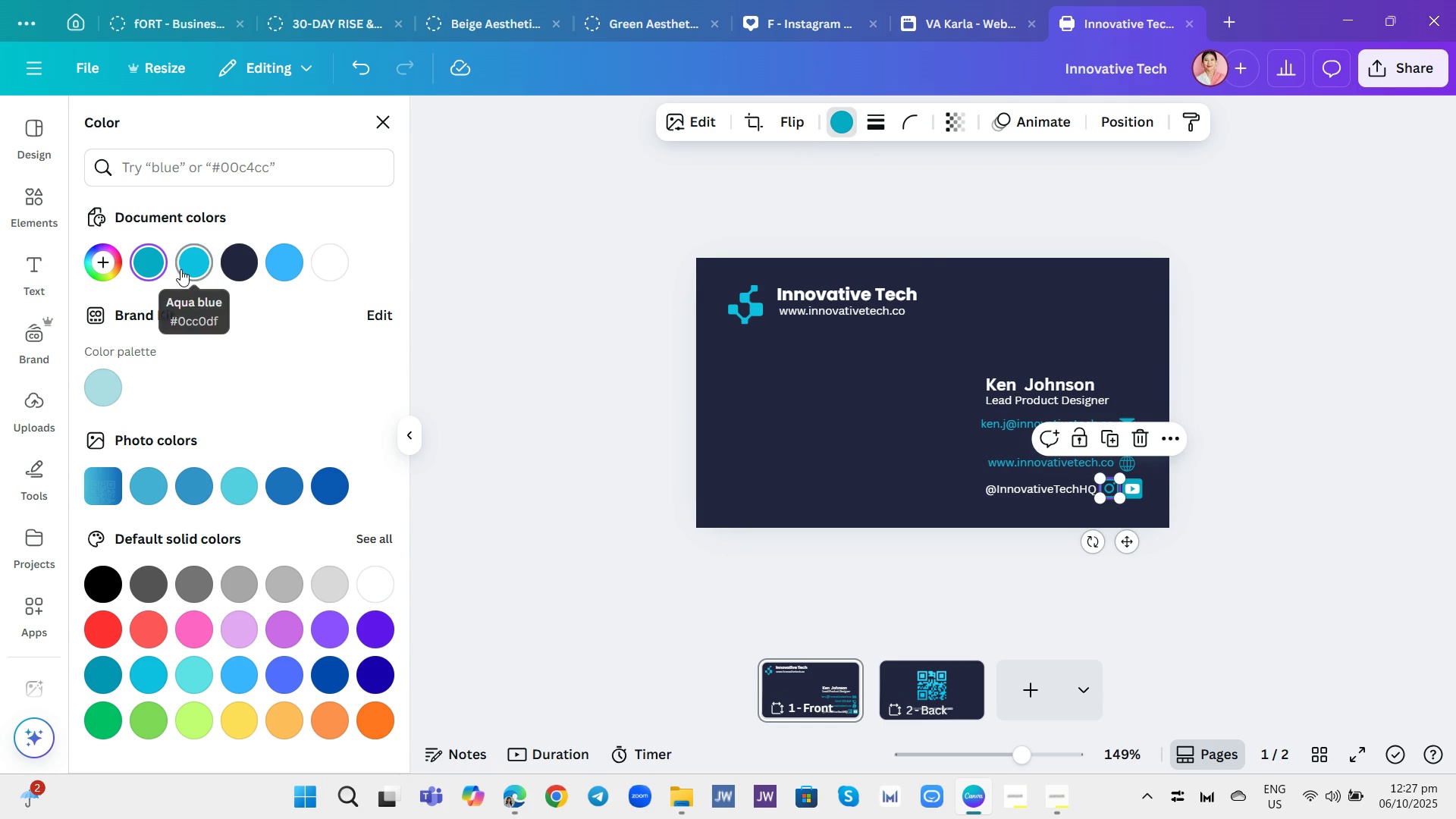 
left_click([180, 269])
 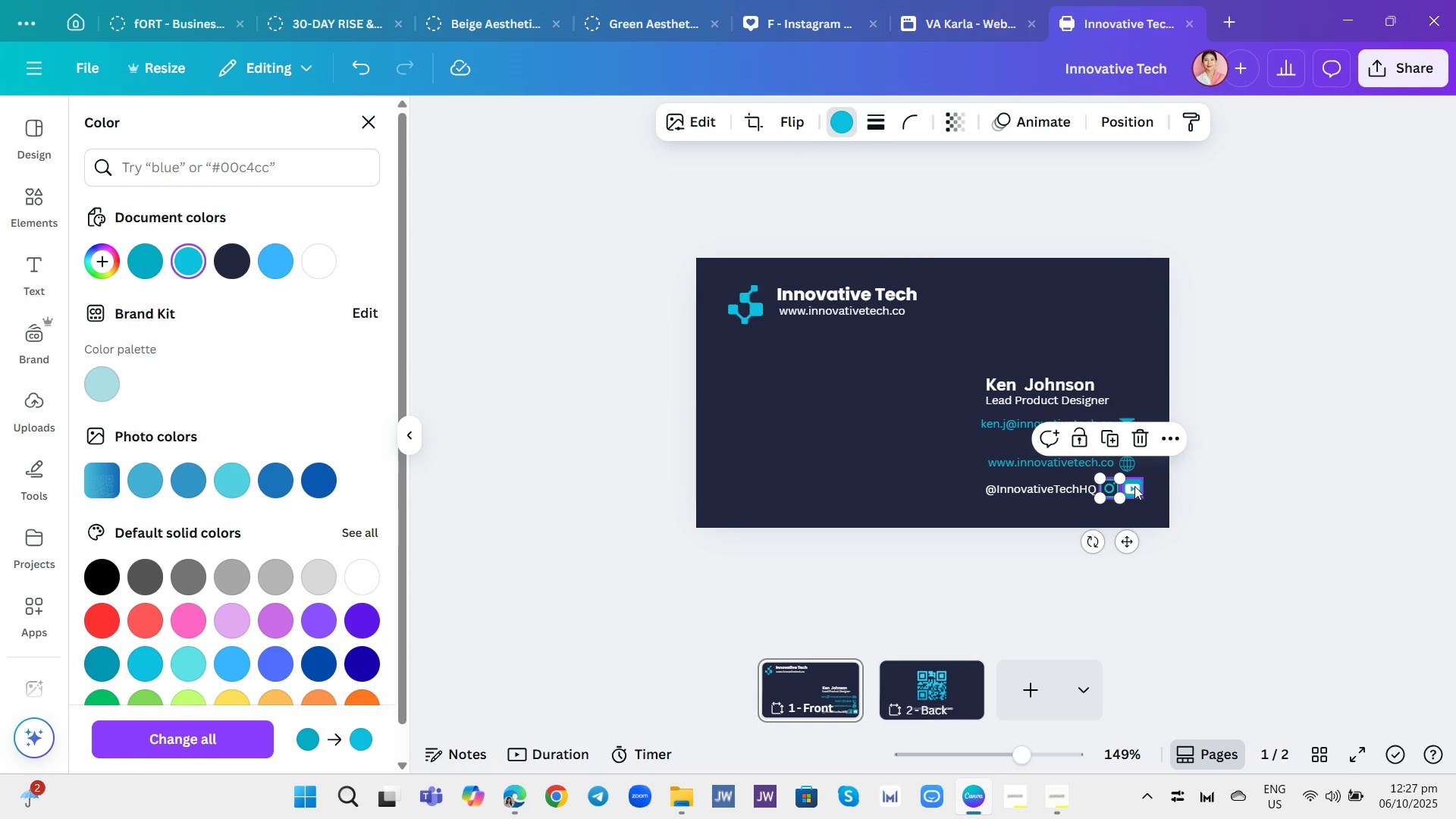 
left_click([1133, 485])
 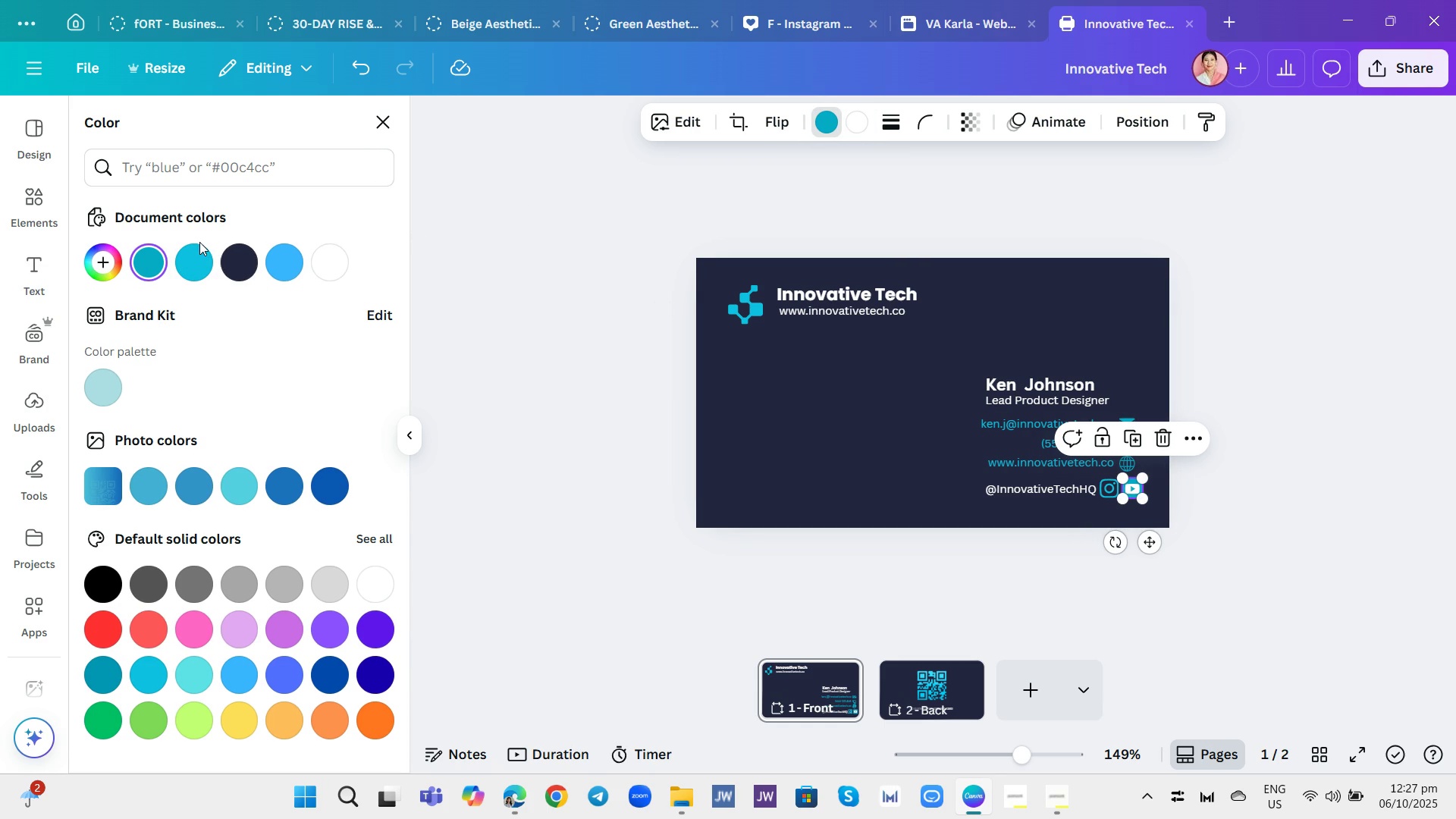 
left_click([193, 253])
 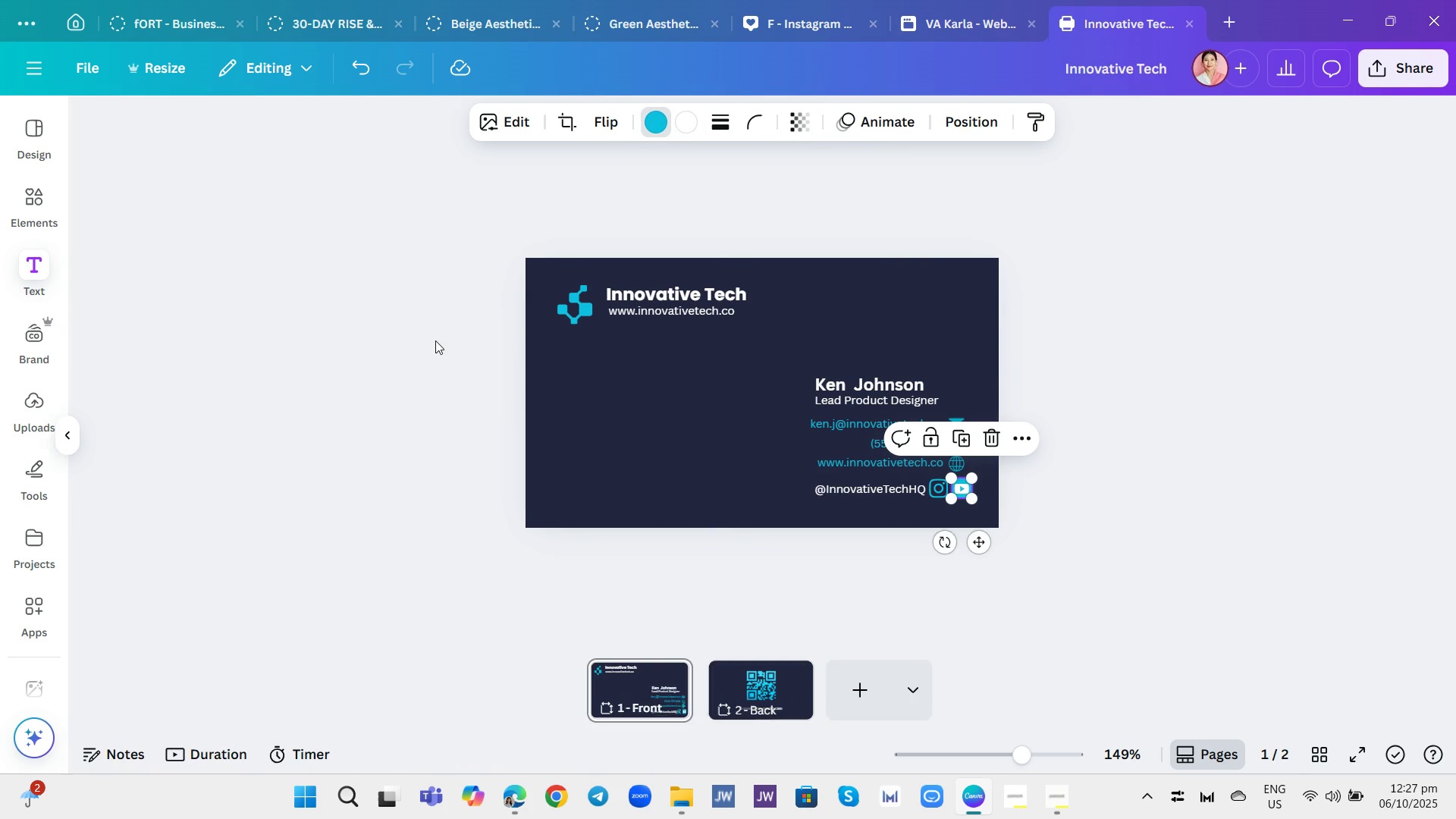 
left_click([435, 340])
 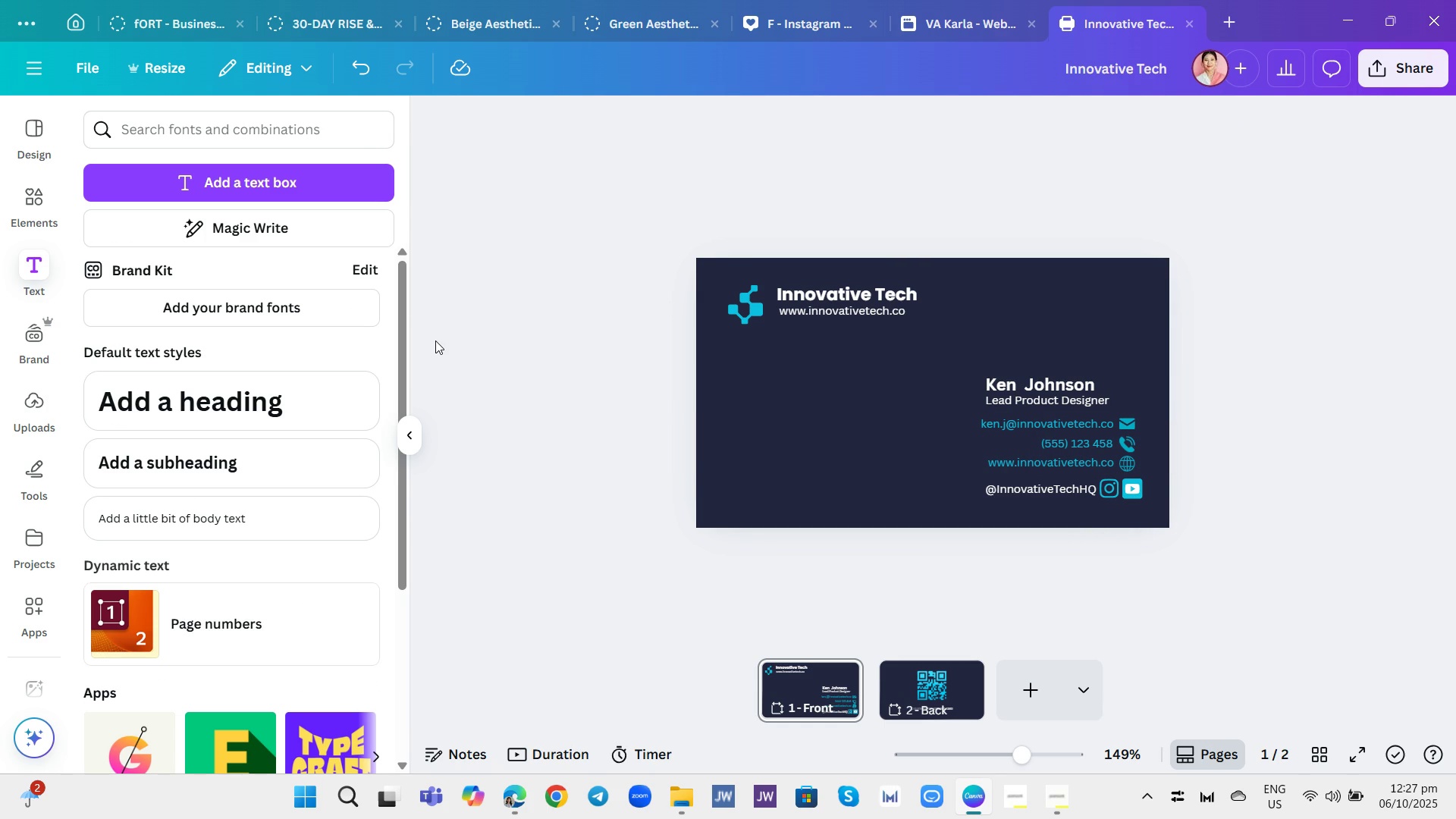 
left_click([435, 340])
 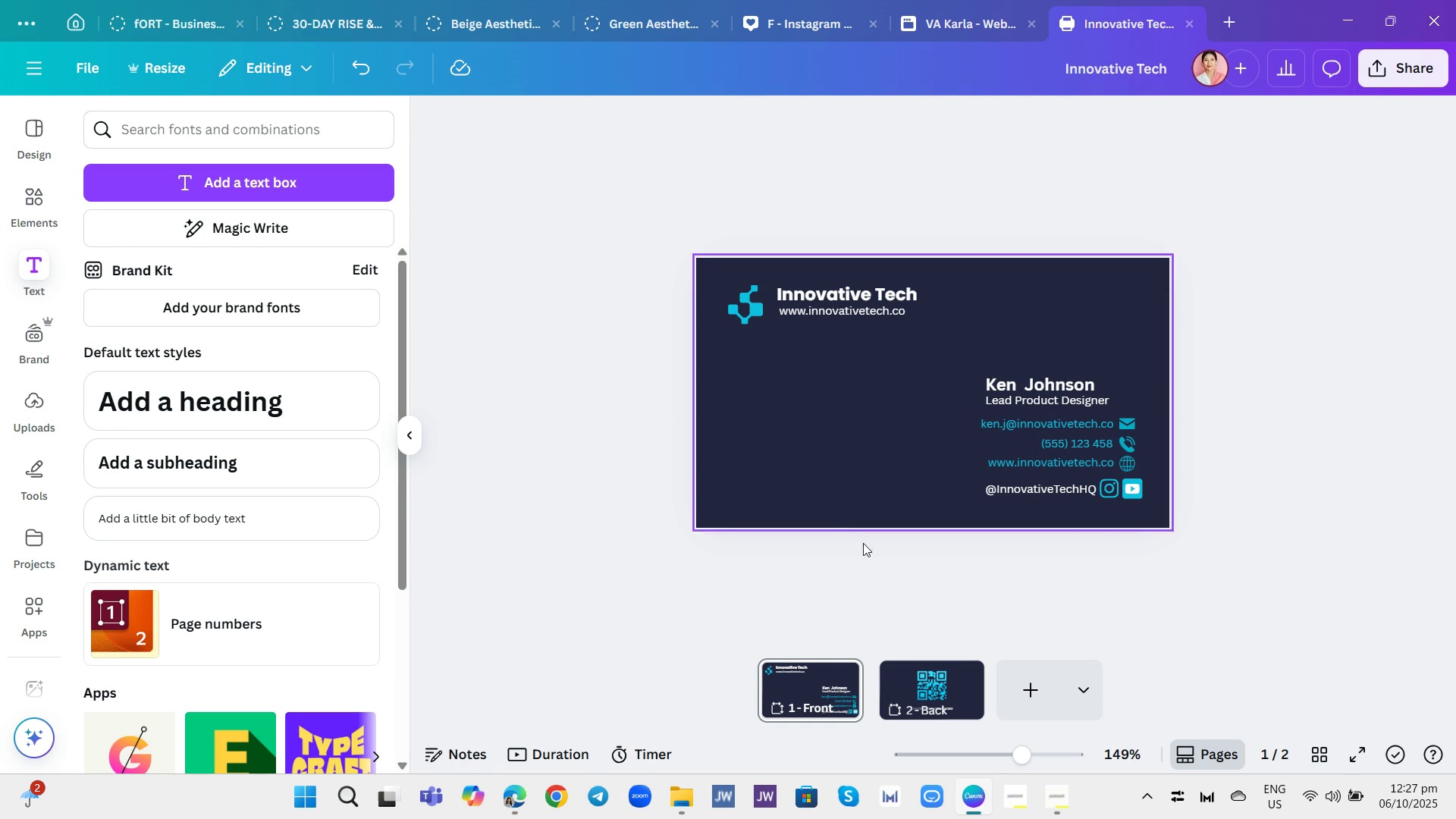 
scroll: coordinate [963, 613], scroll_direction: down, amount: 1.0
 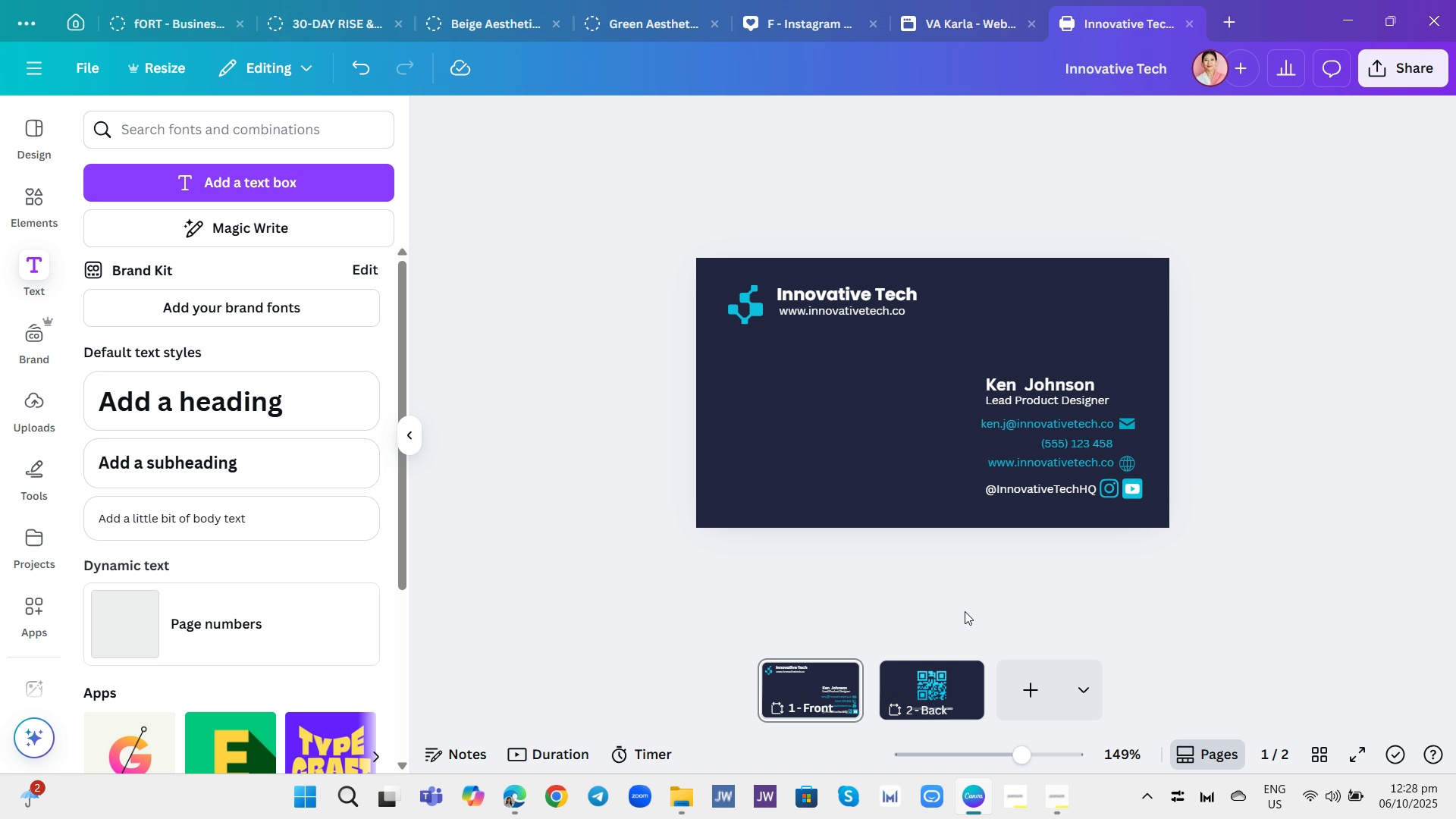 
scroll: coordinate [965, 611], scroll_direction: up, amount: 1.0
 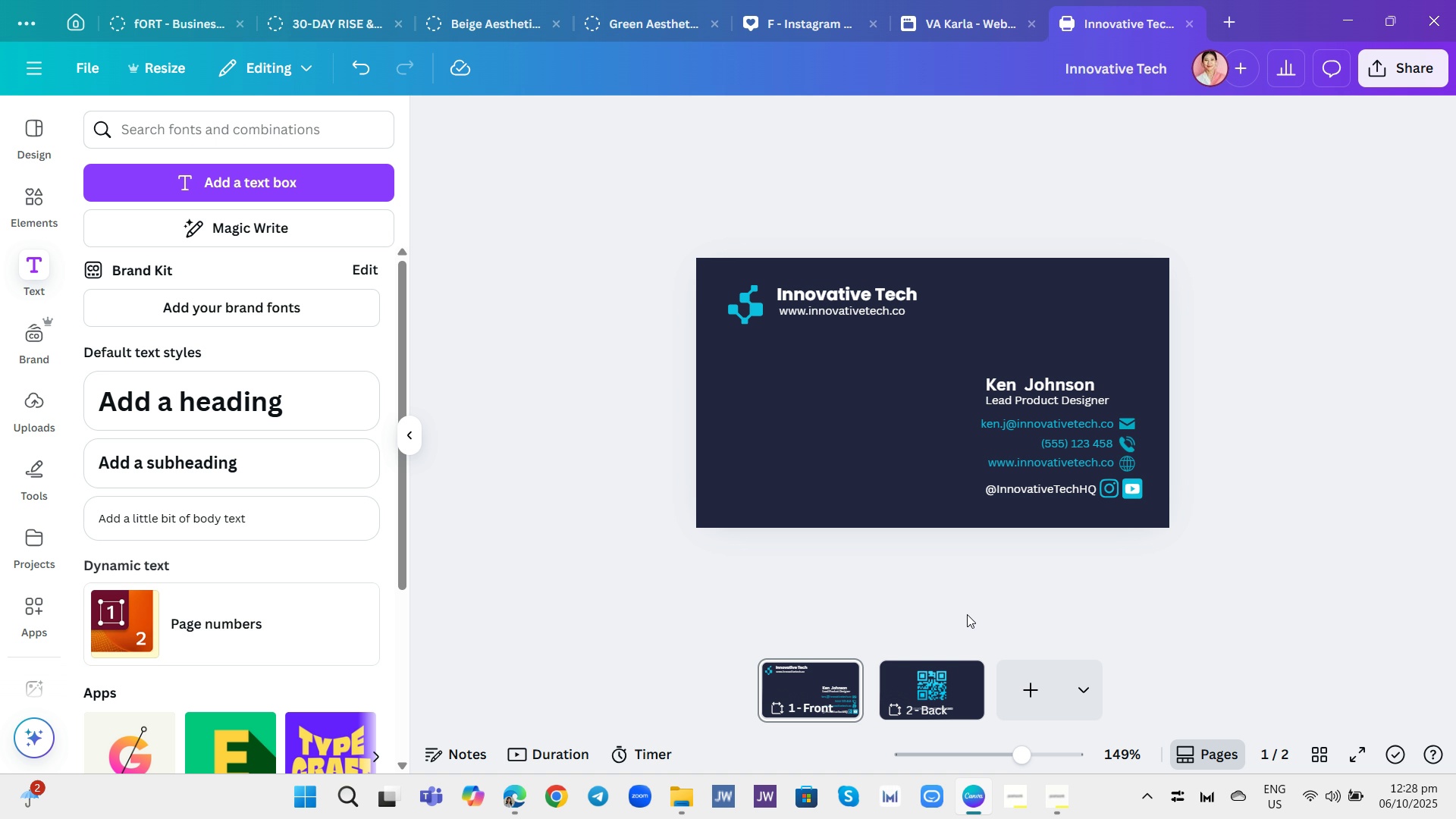 
wait(6.7)
 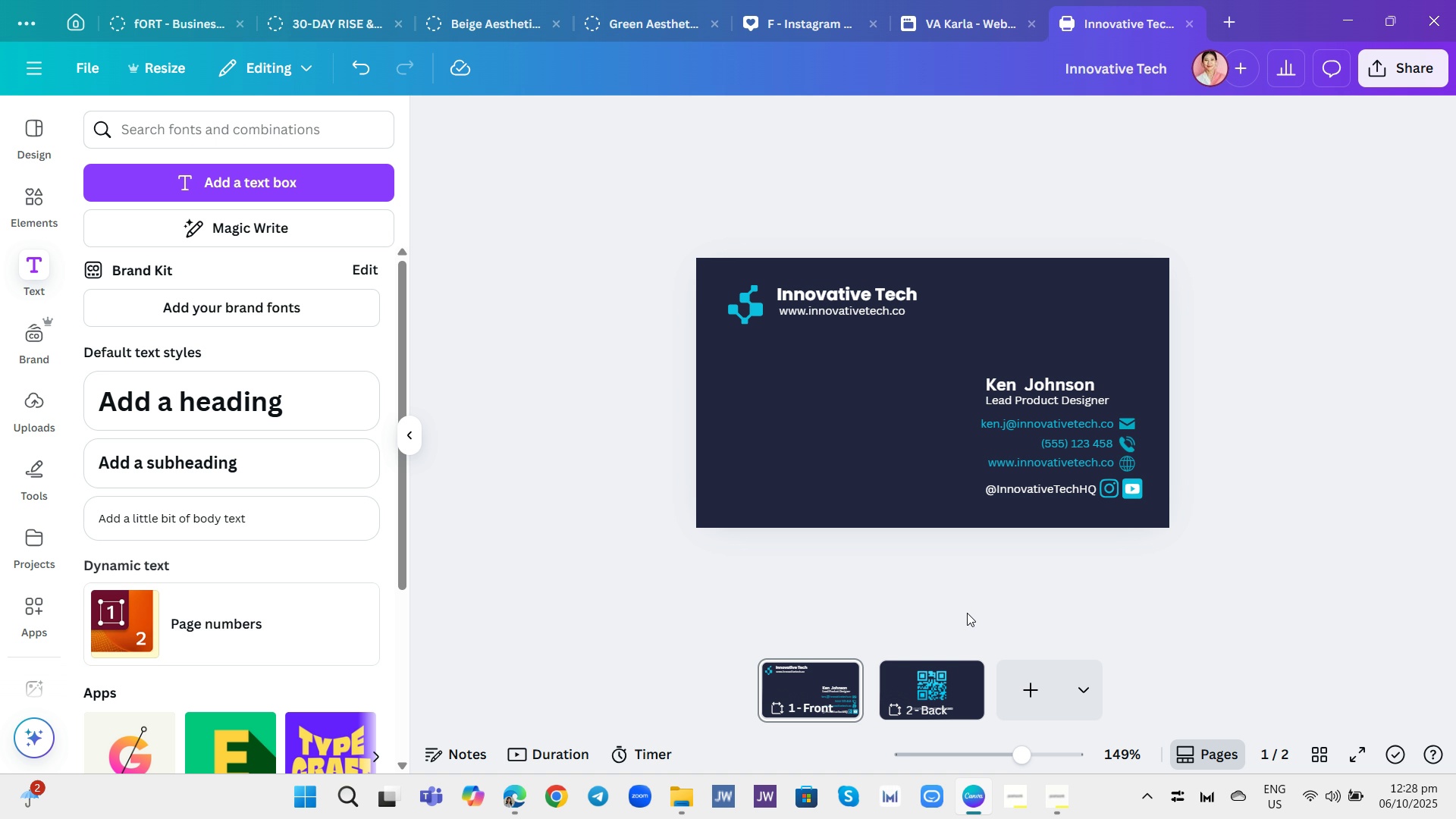 
scroll: coordinate [967, 614], scroll_direction: none, amount: 0.0
 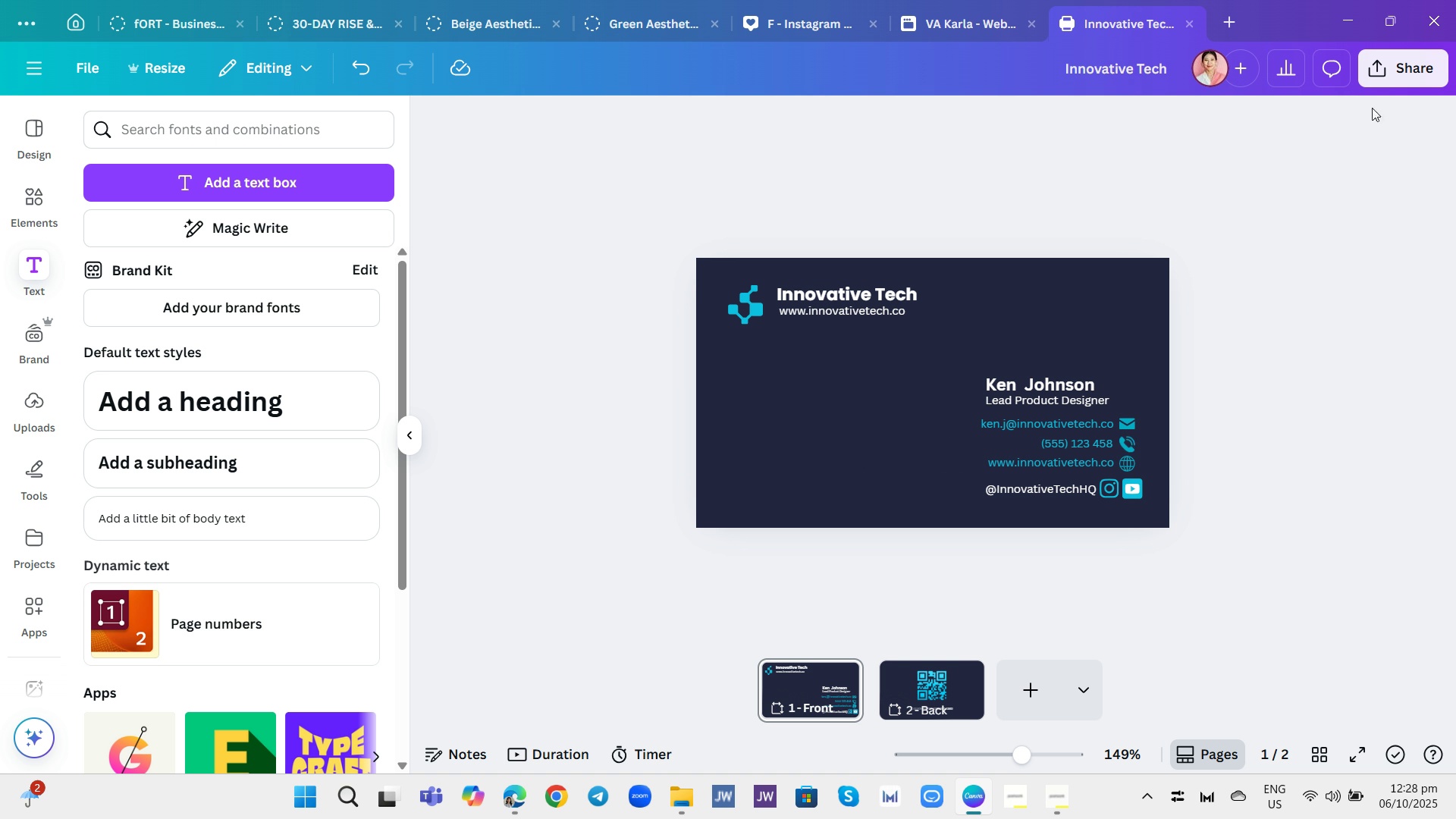 
left_click([1384, 79])
 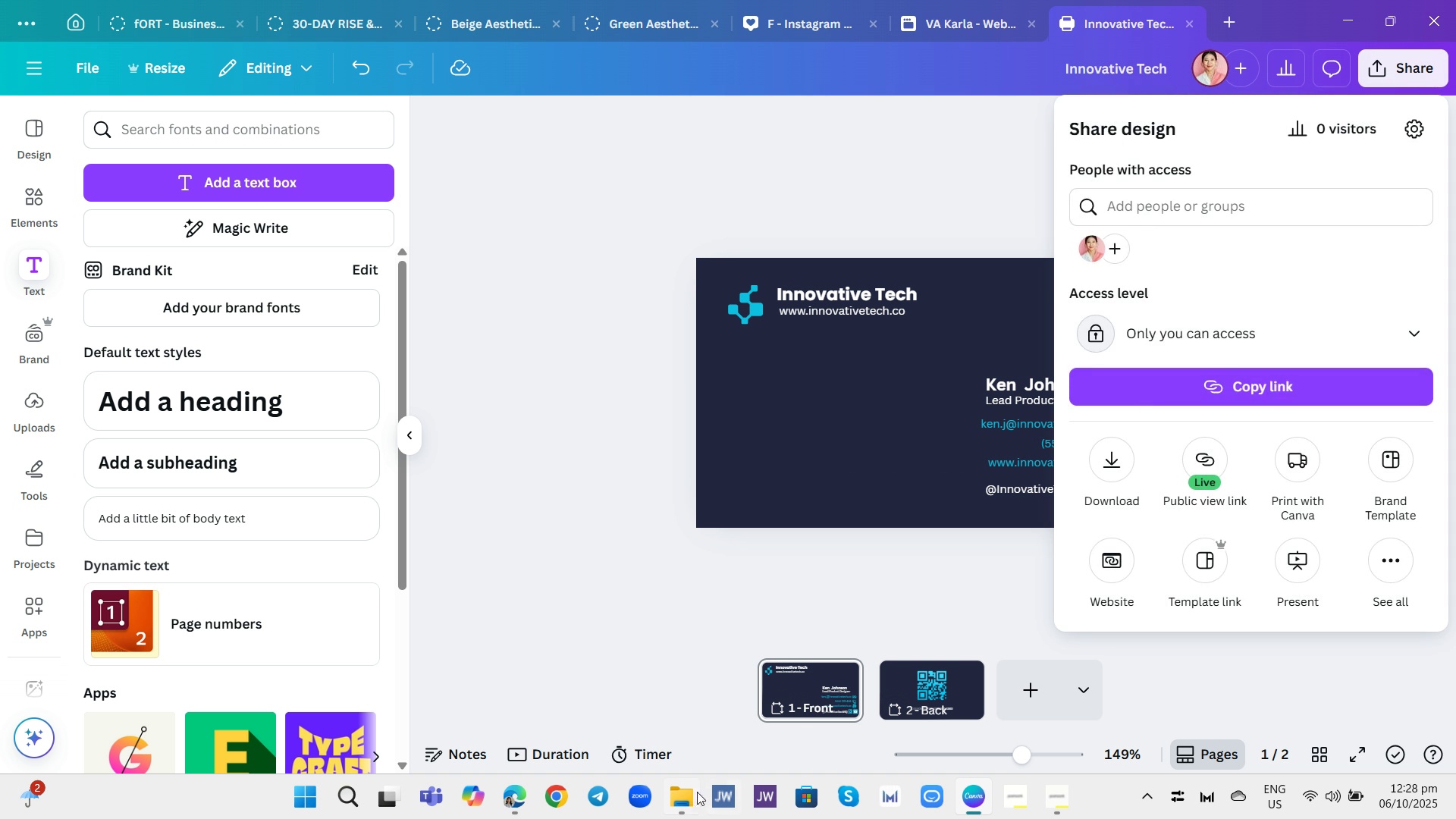 
left_click([682, 798])
 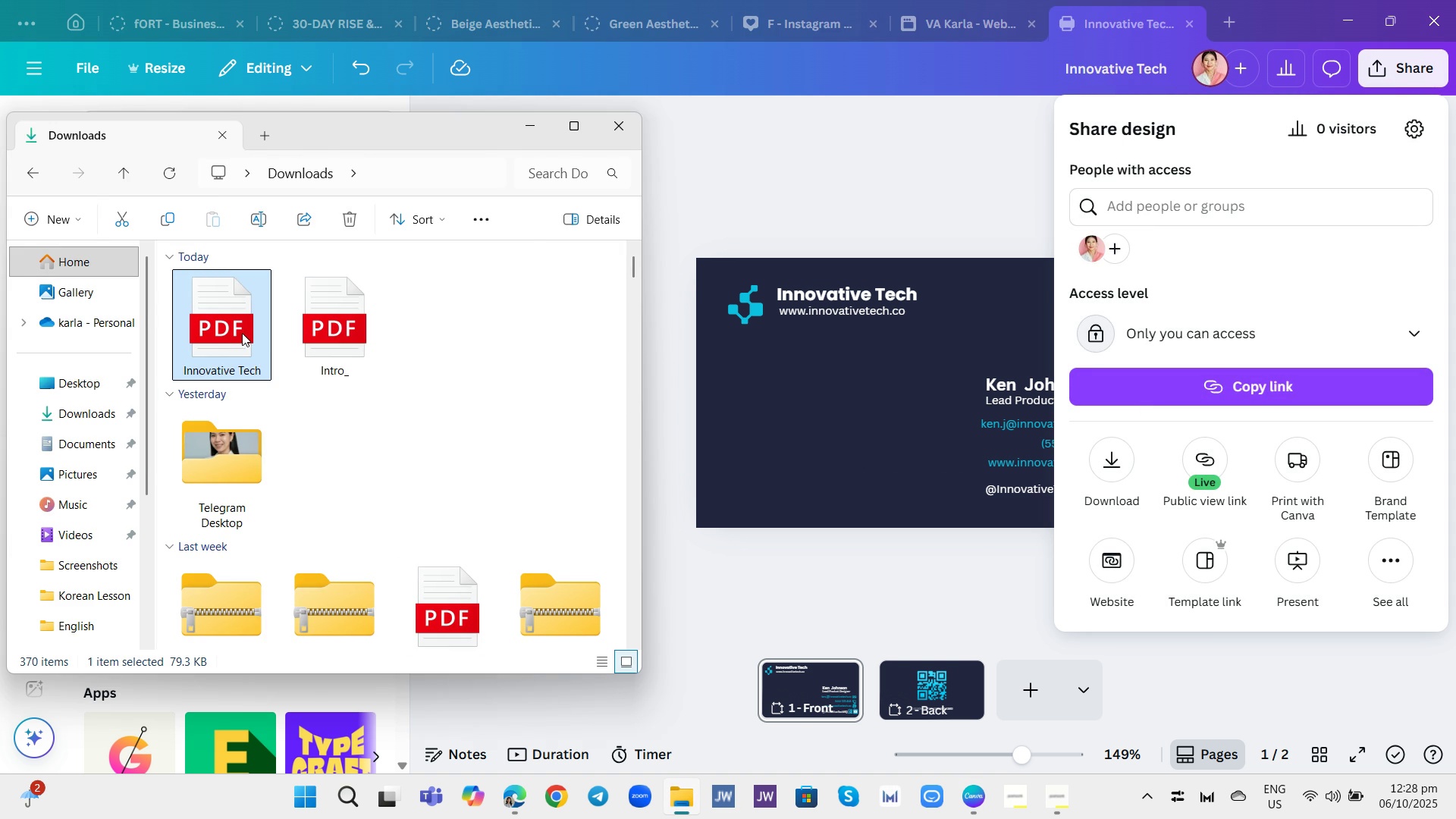 
right_click([242, 333])
 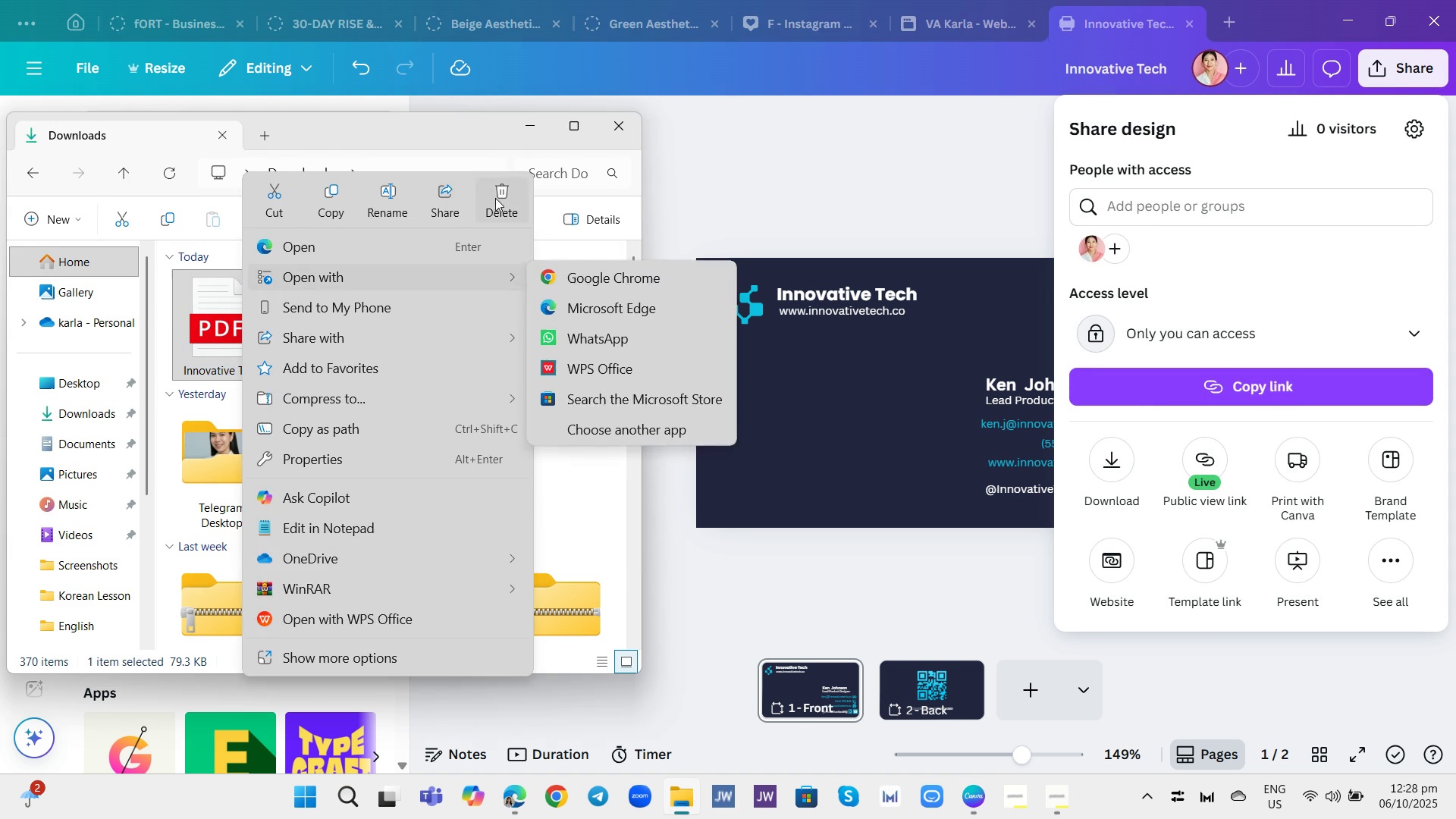 
left_click([495, 198])
 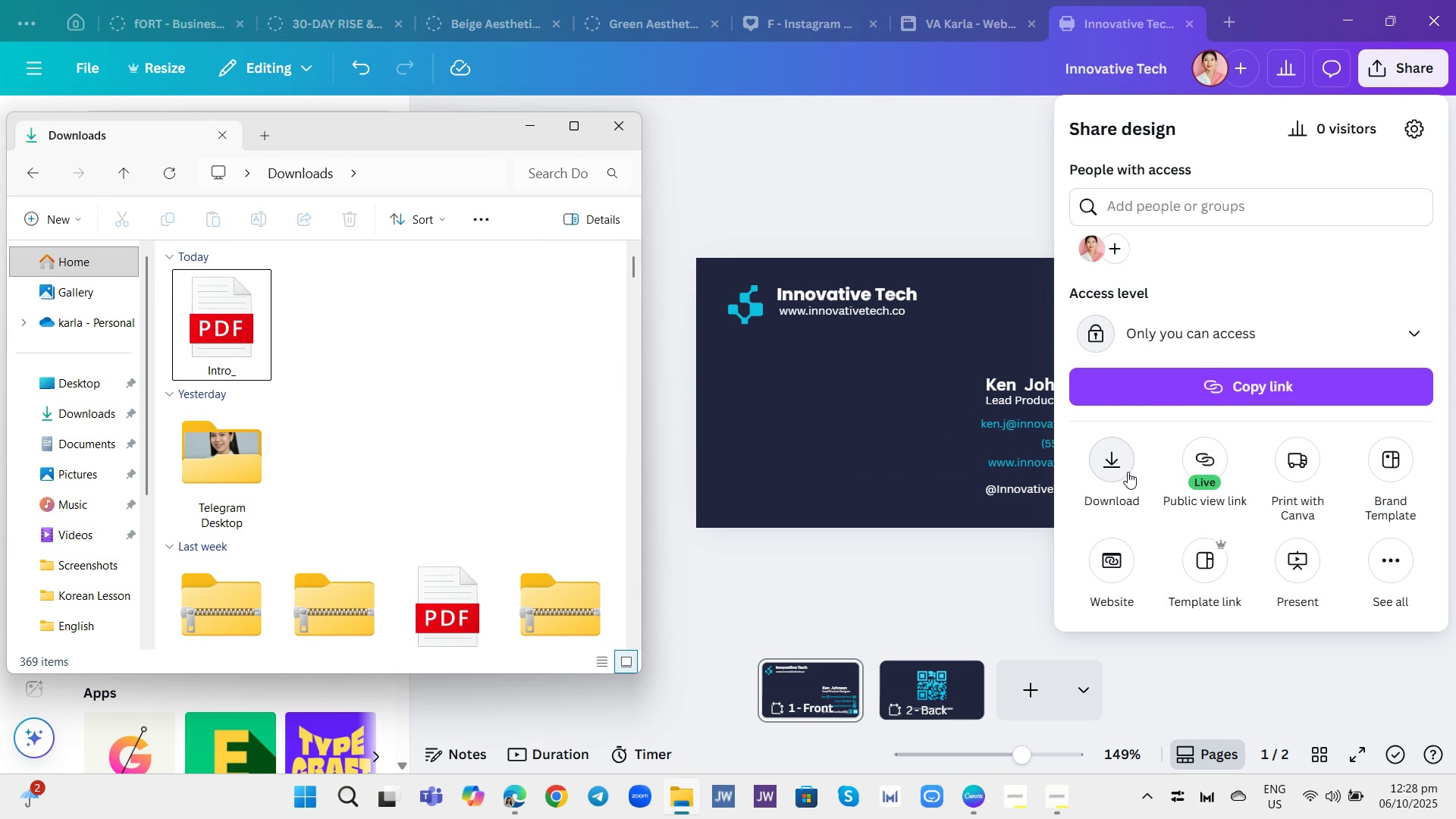 
wait(6.45)
 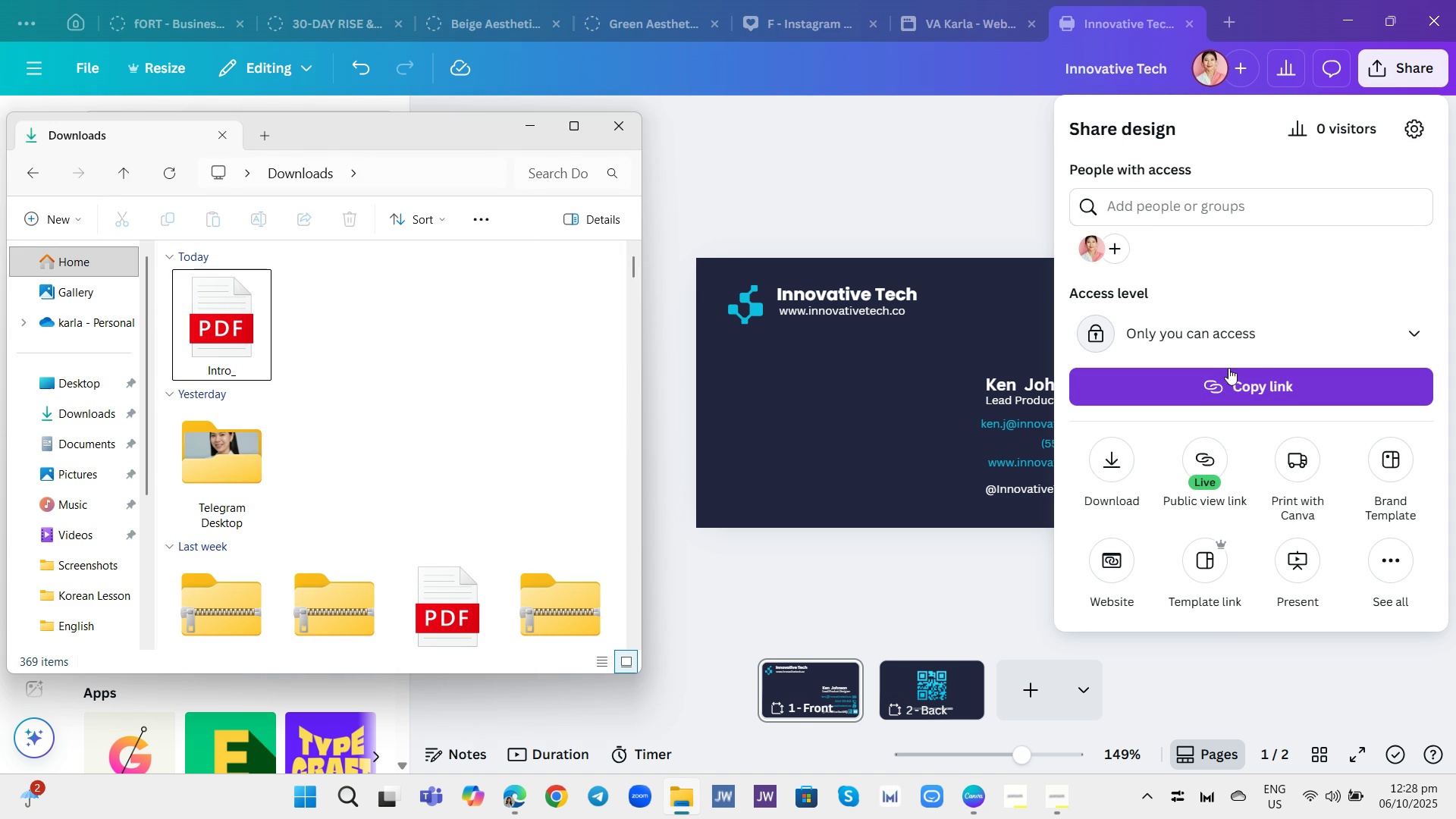 
left_click([1117, 466])
 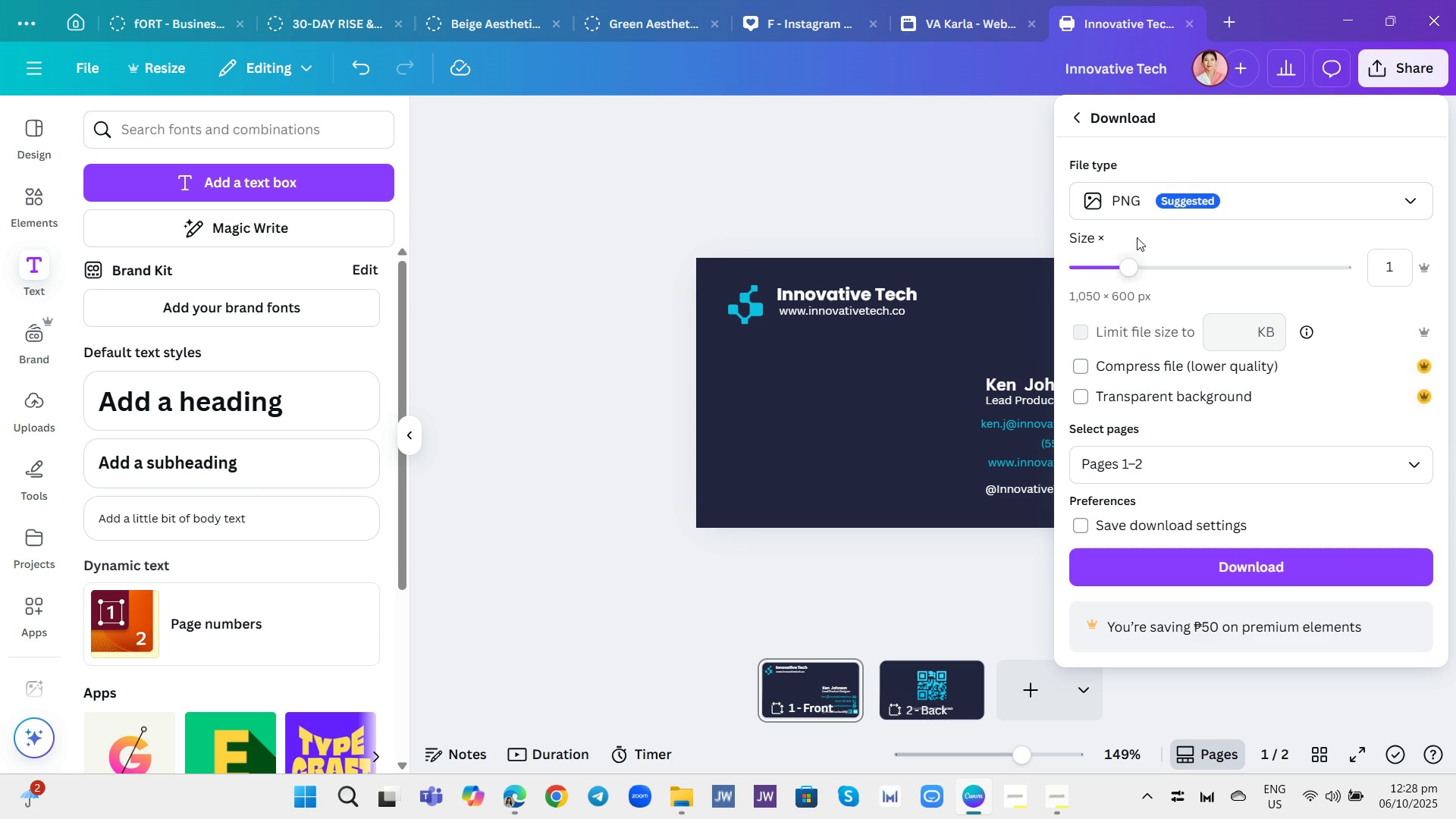 
left_click([1128, 192])
 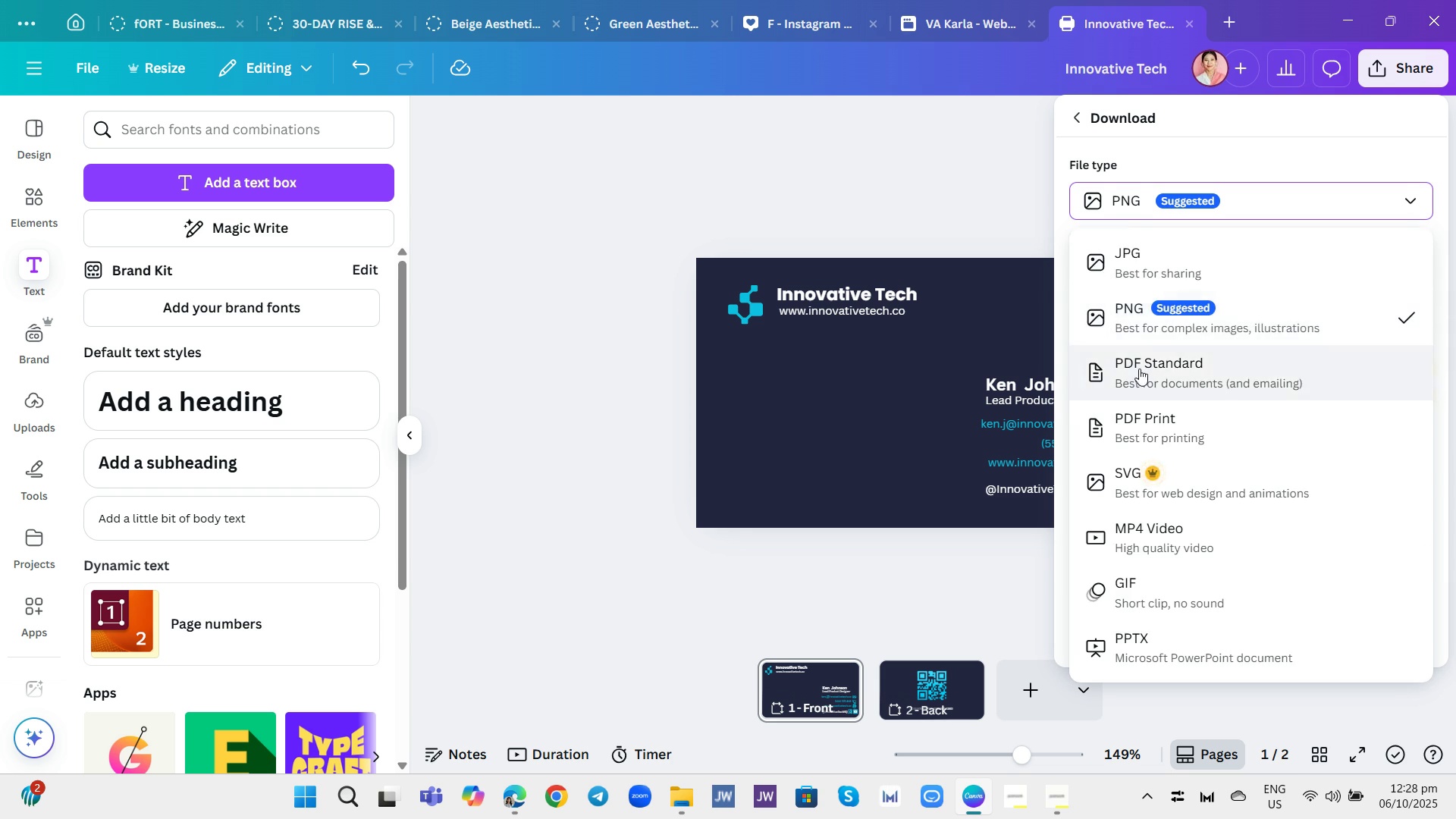 
left_click([1139, 369])
 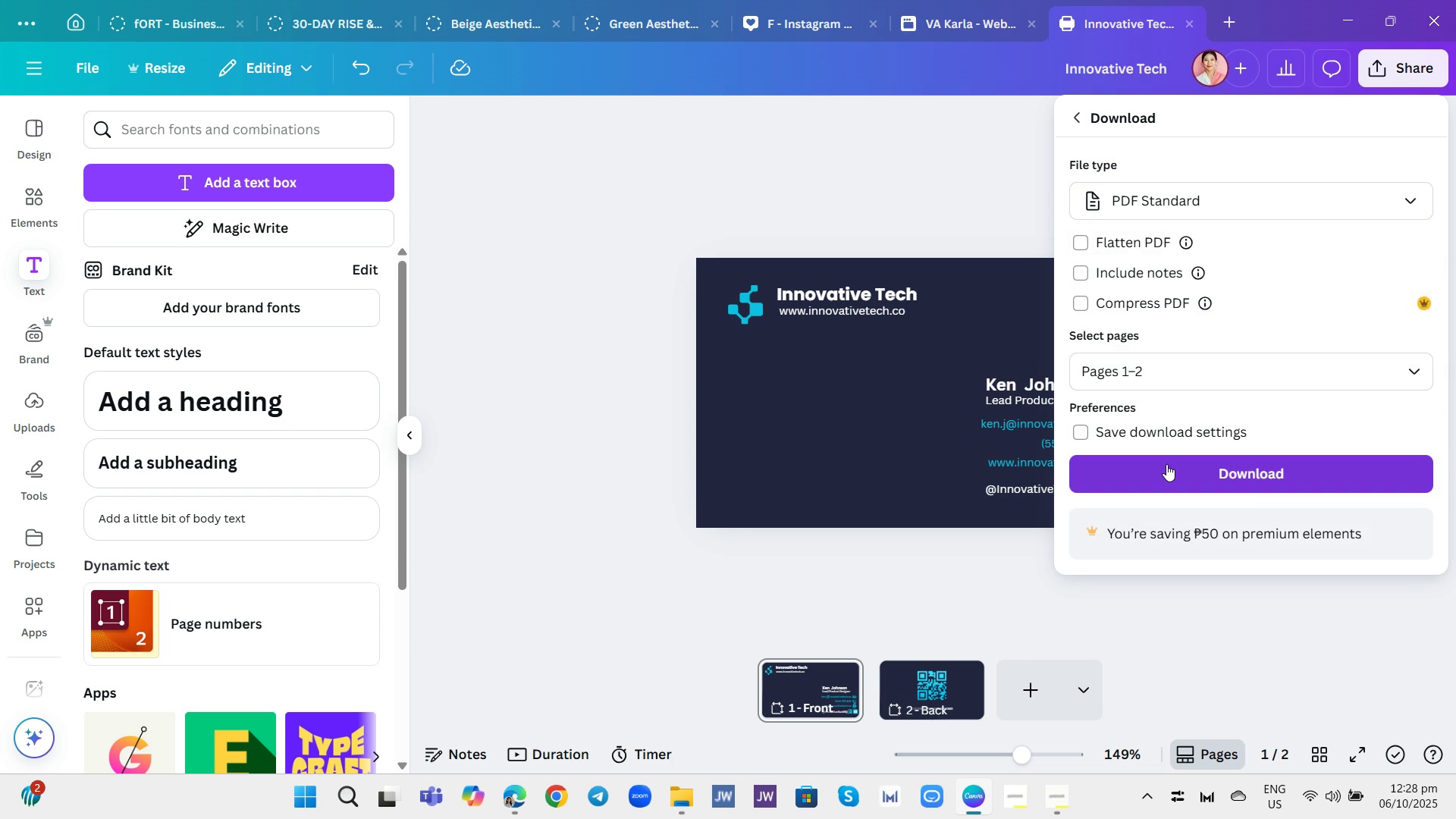 
left_click([1166, 464])
 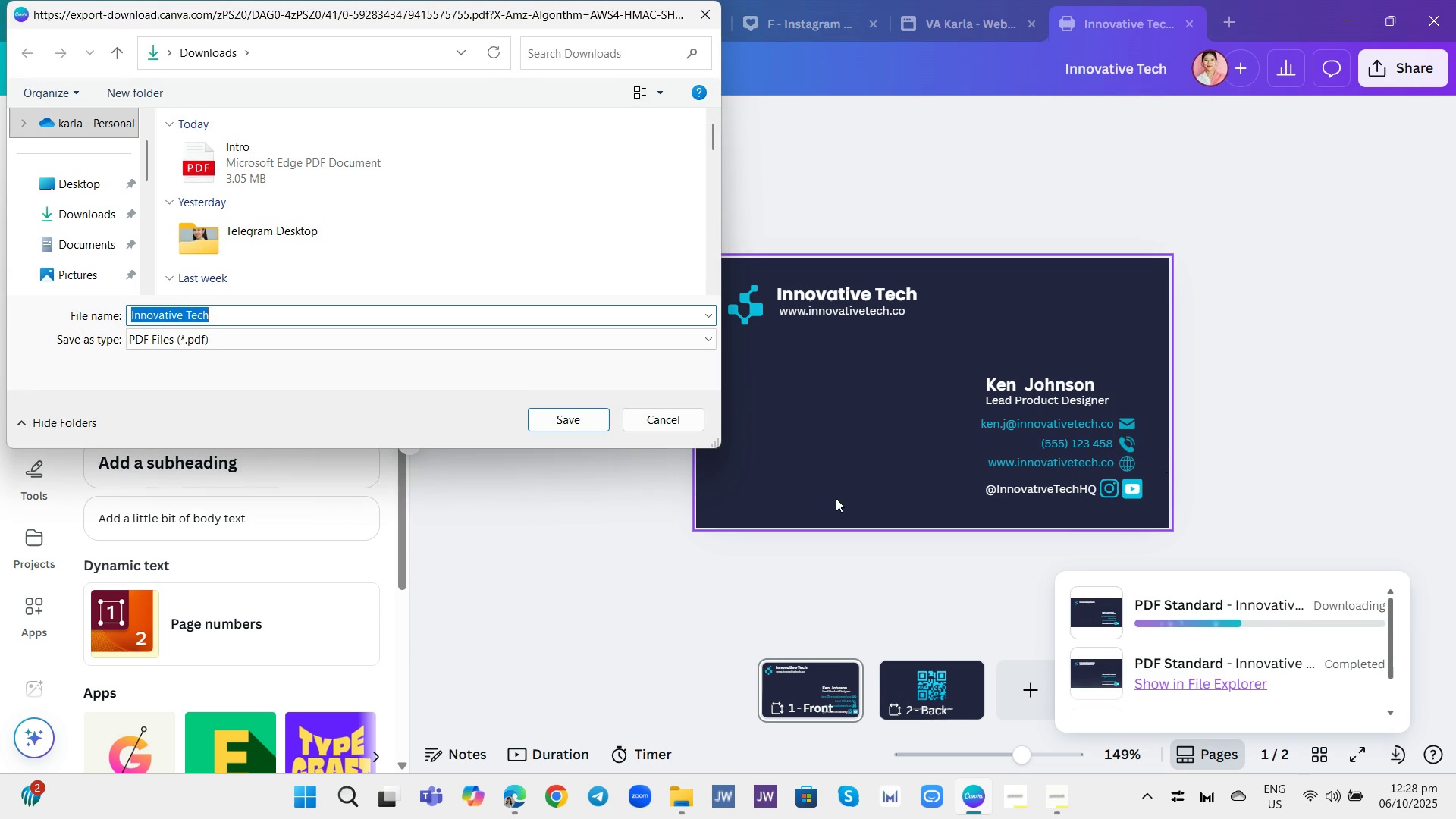 
wait(5.15)
 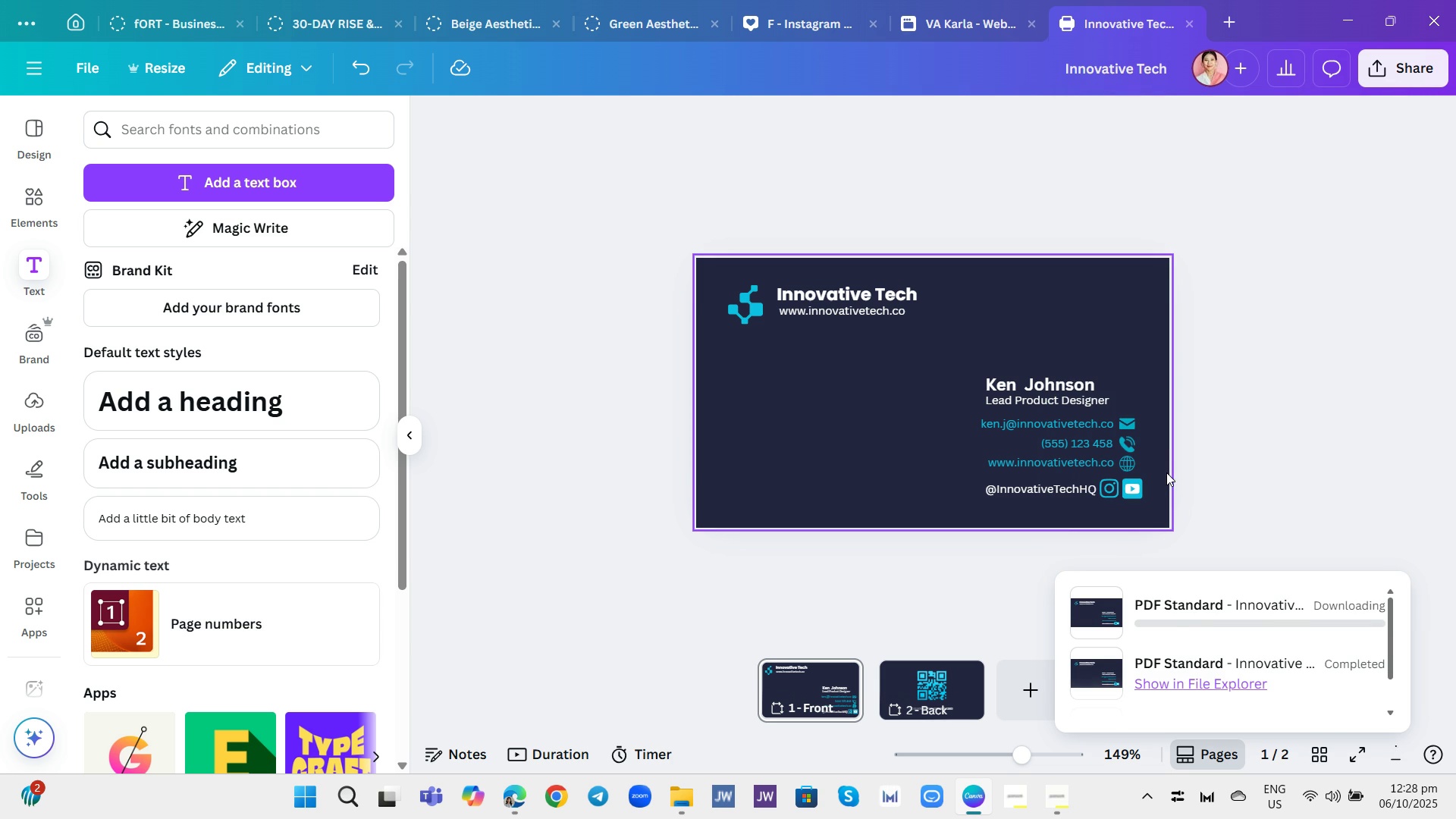 
left_click([601, 414])
 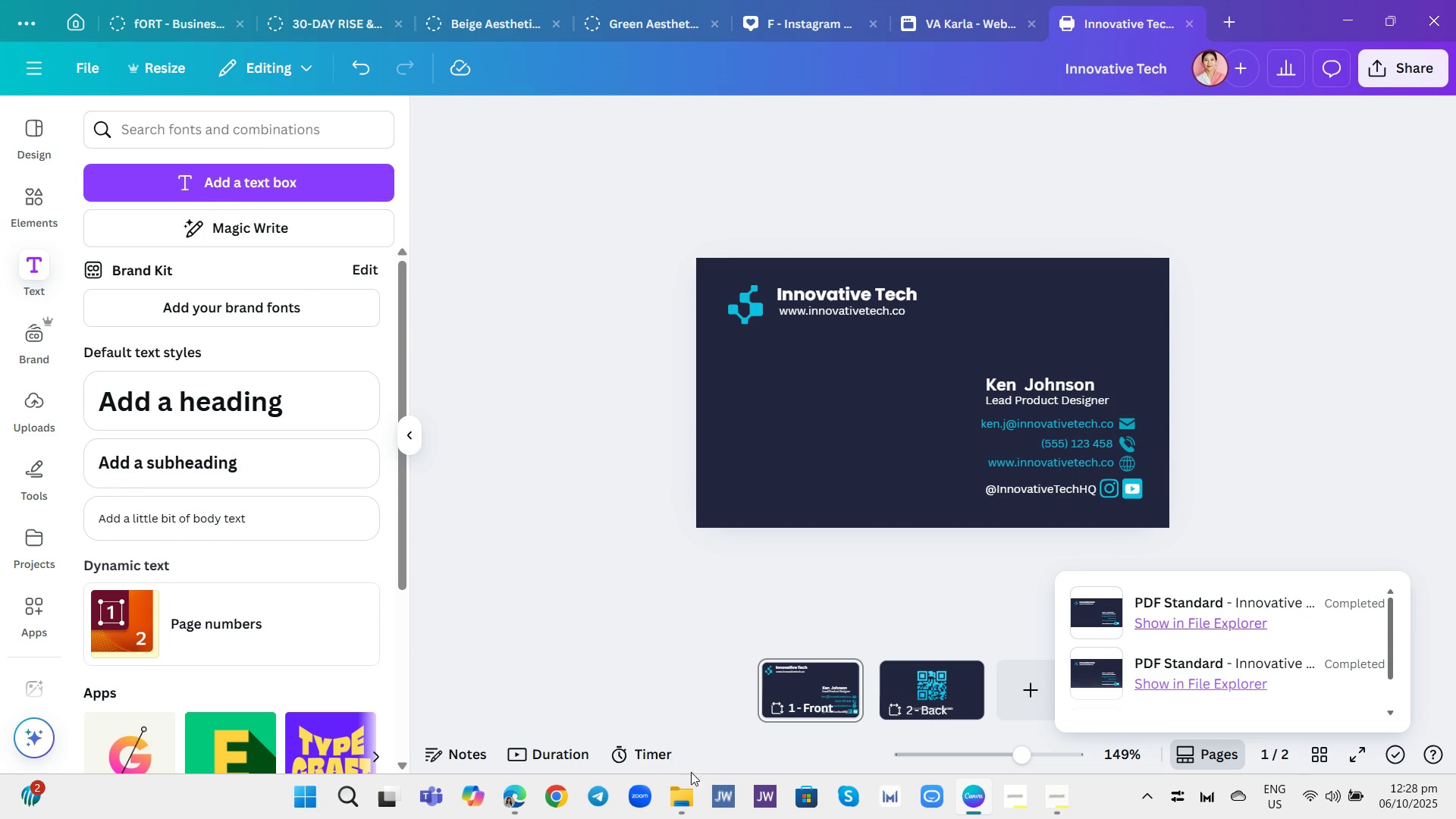 
left_click([685, 792])
 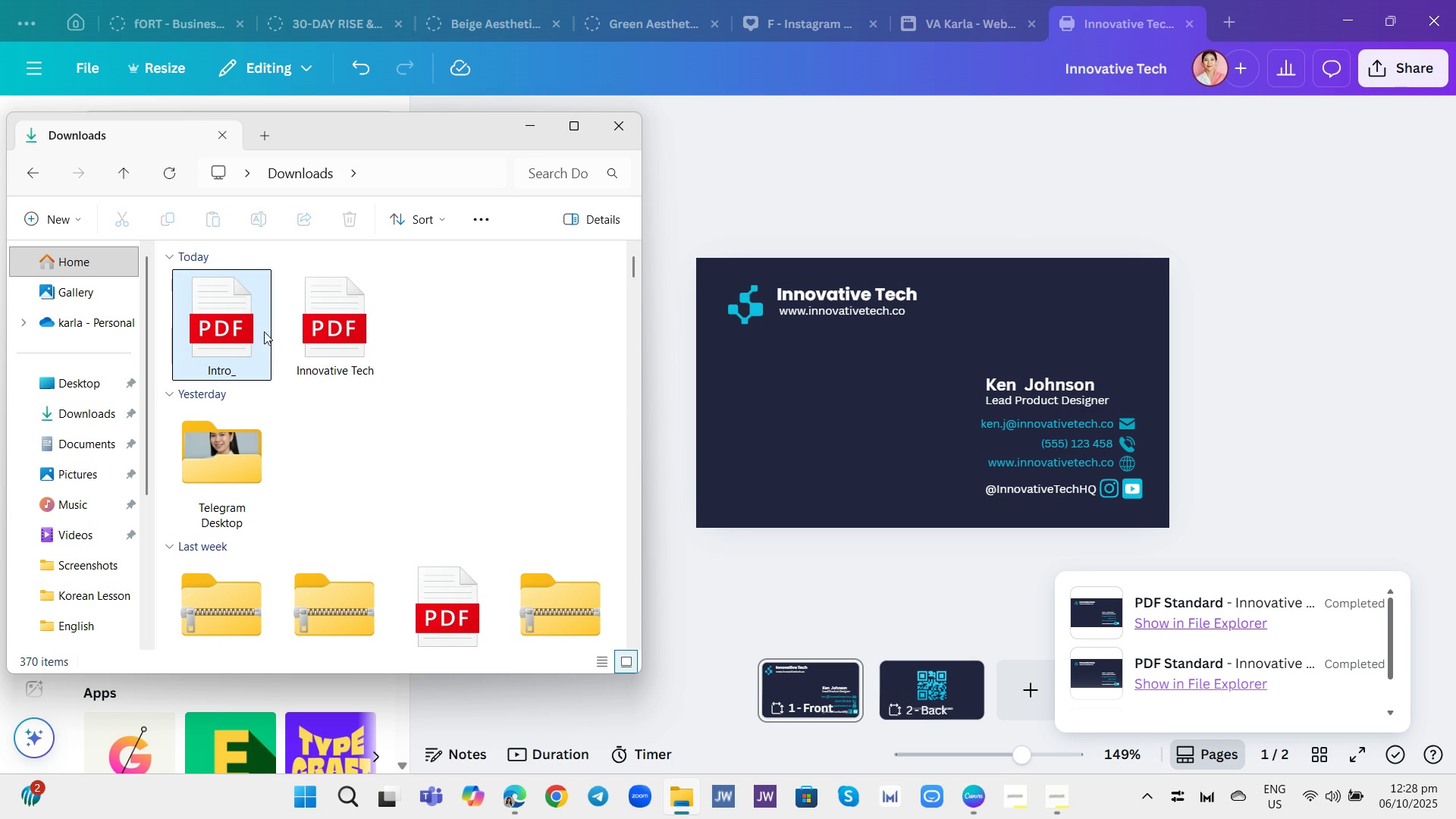 
left_click([324, 315])
 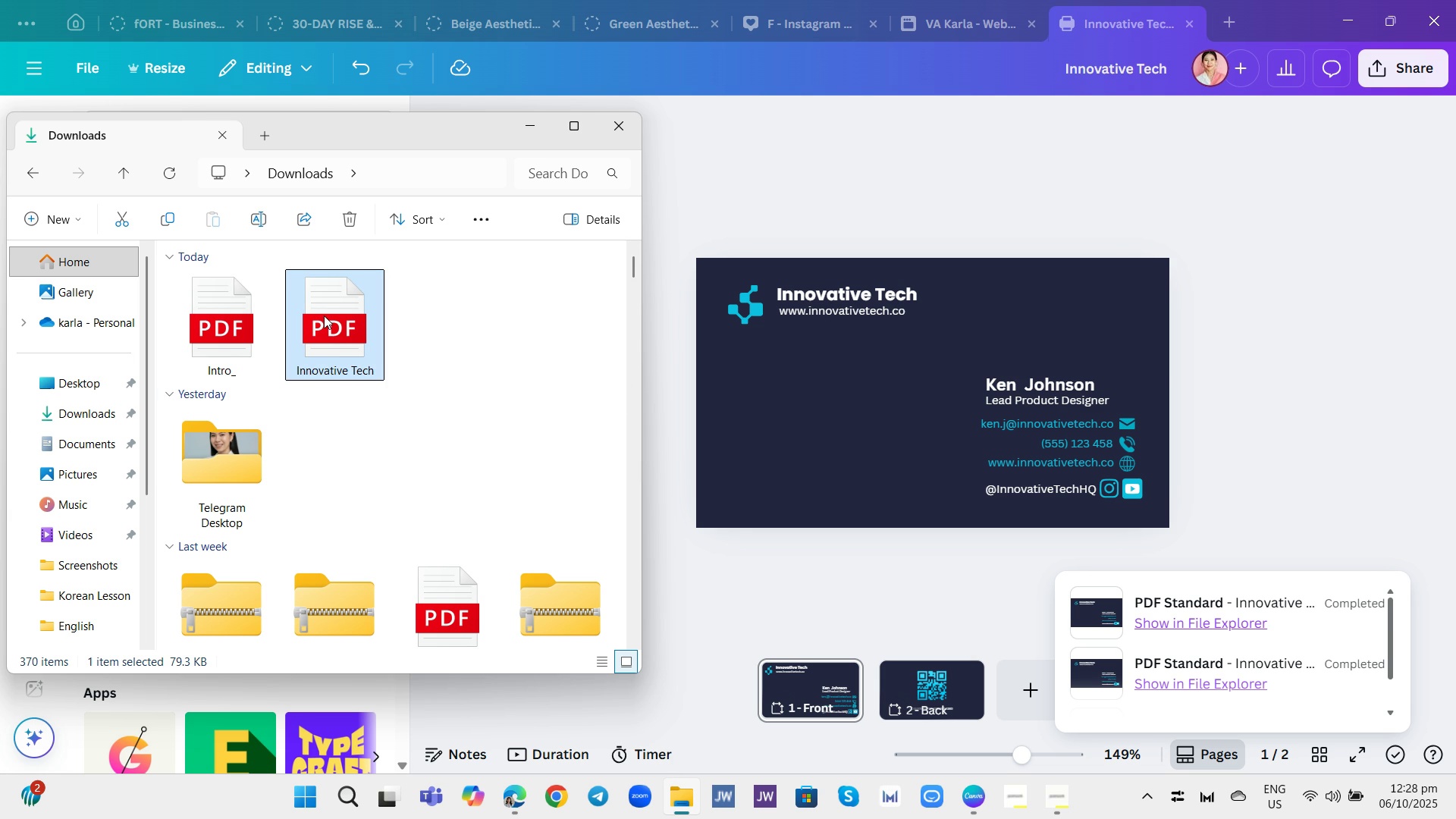 
left_click([324, 315])
 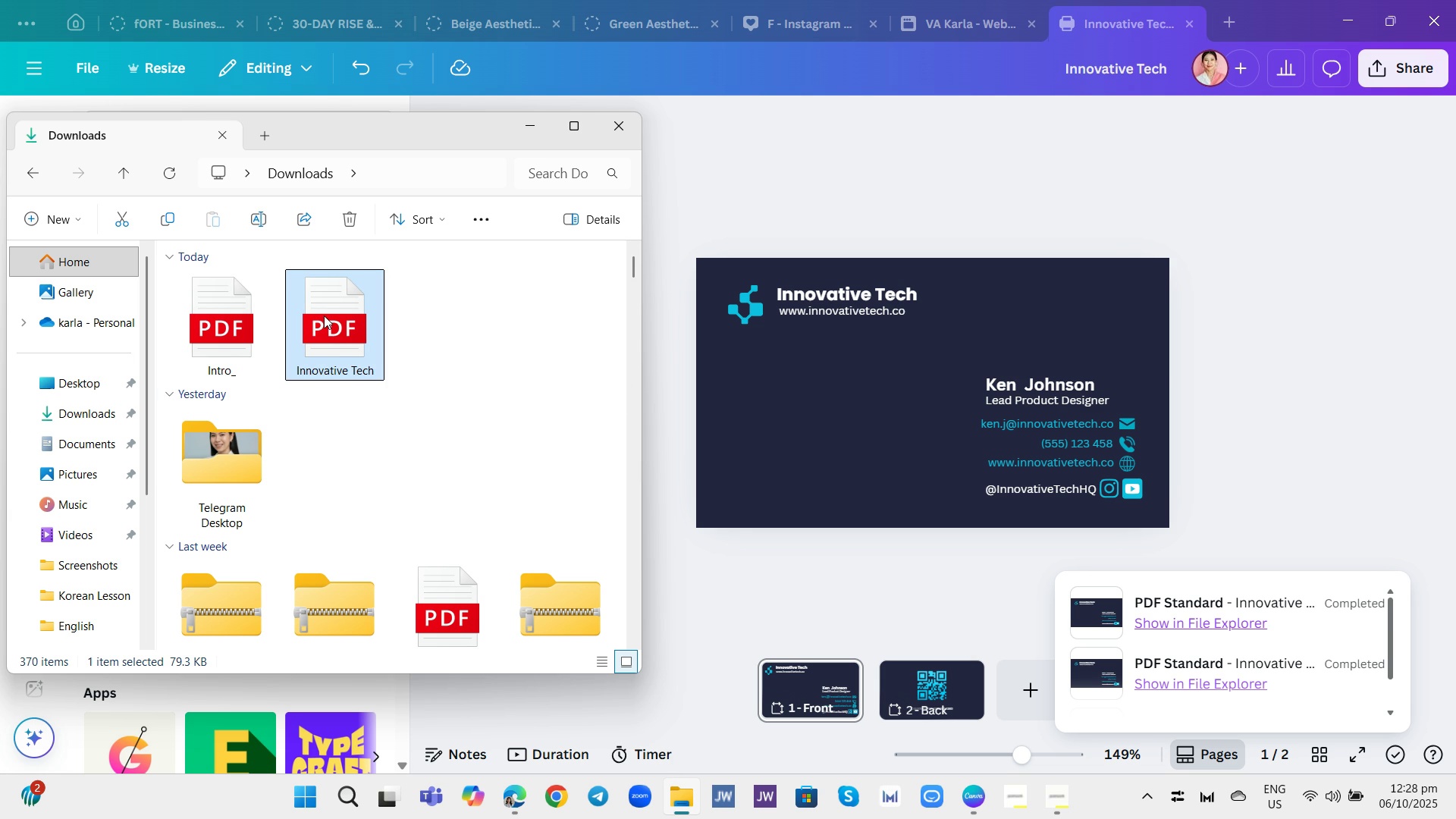 
double_click([324, 315])
 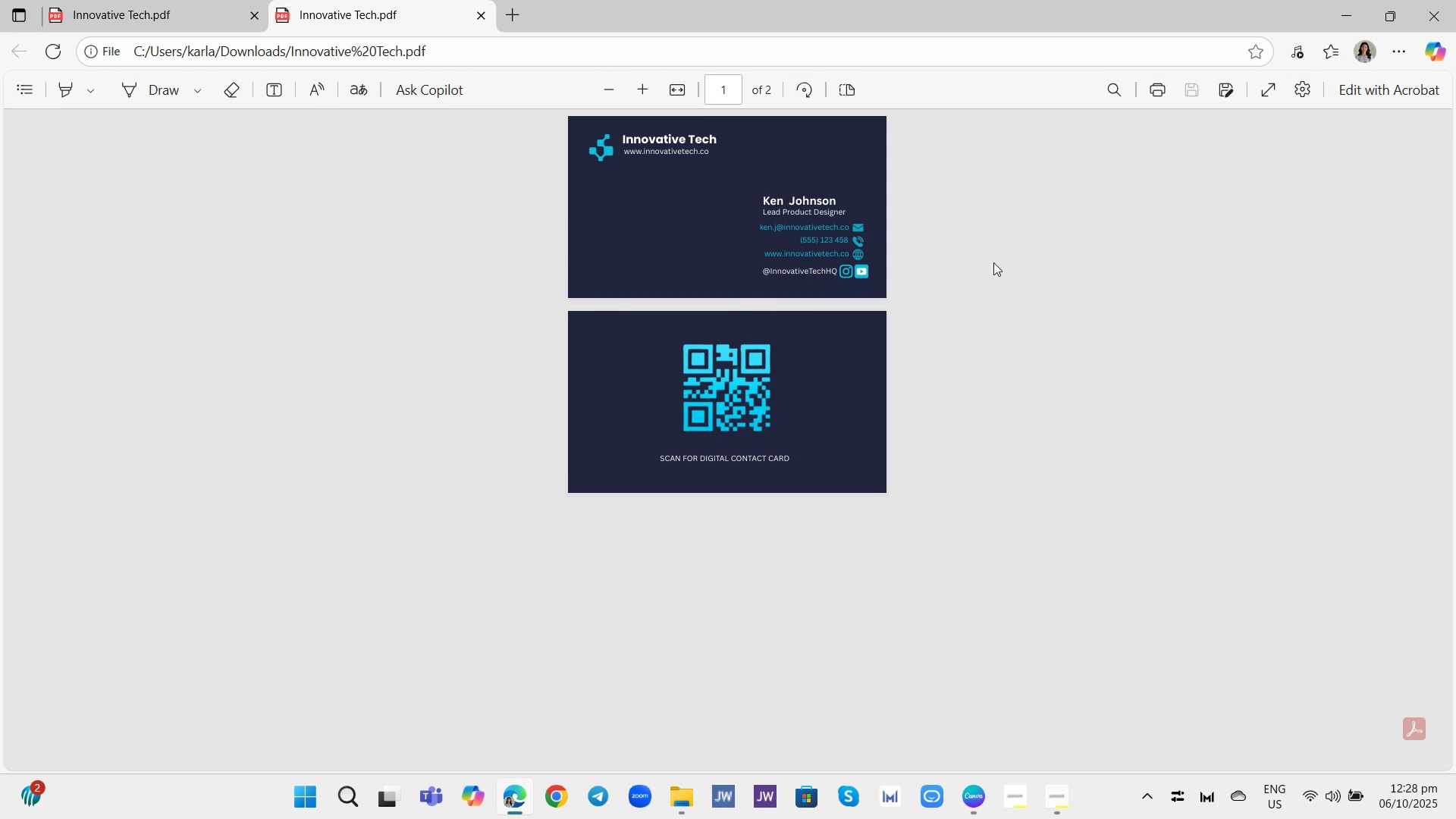 
wait(7.43)
 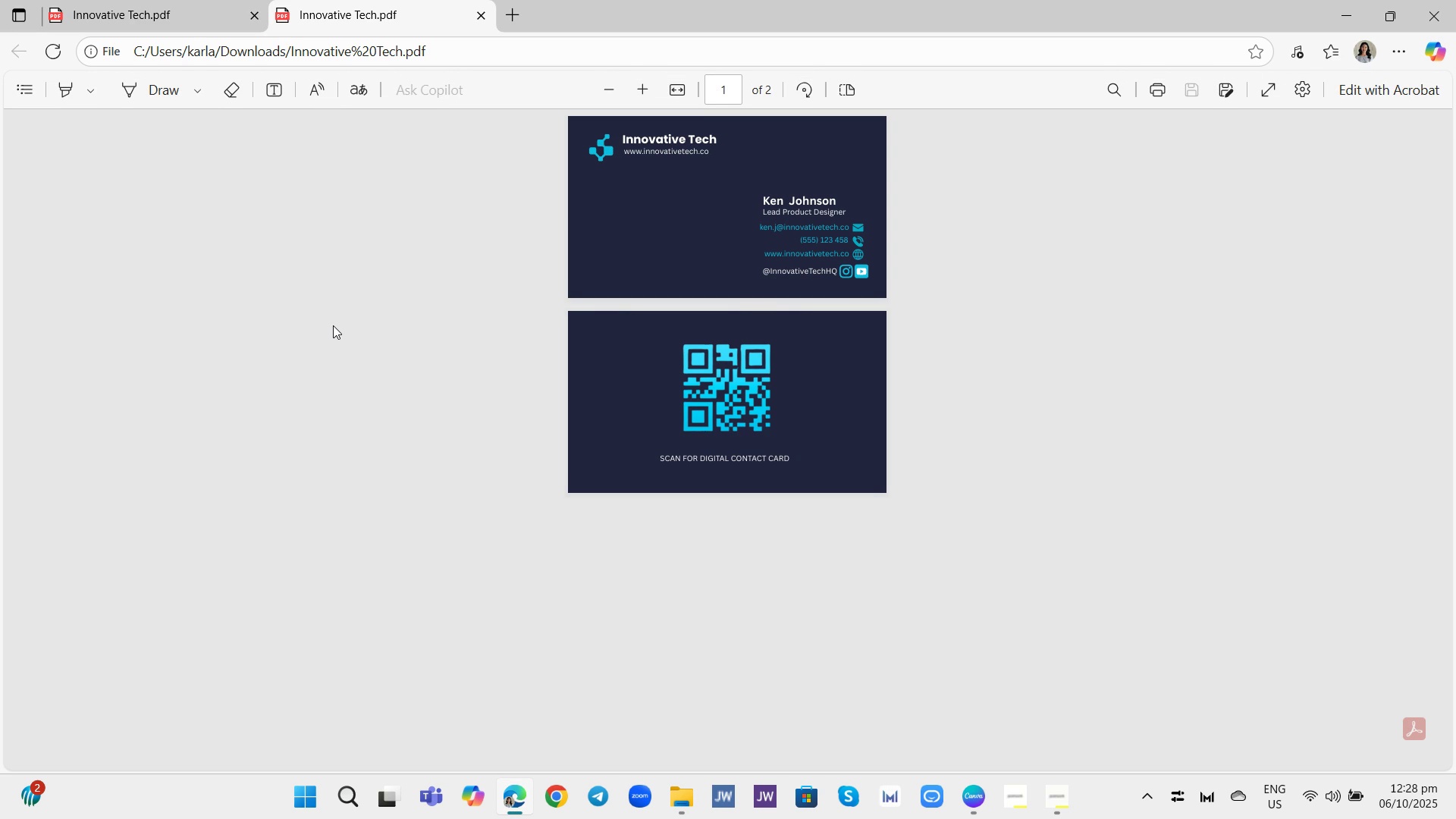 
left_click([968, 793])
 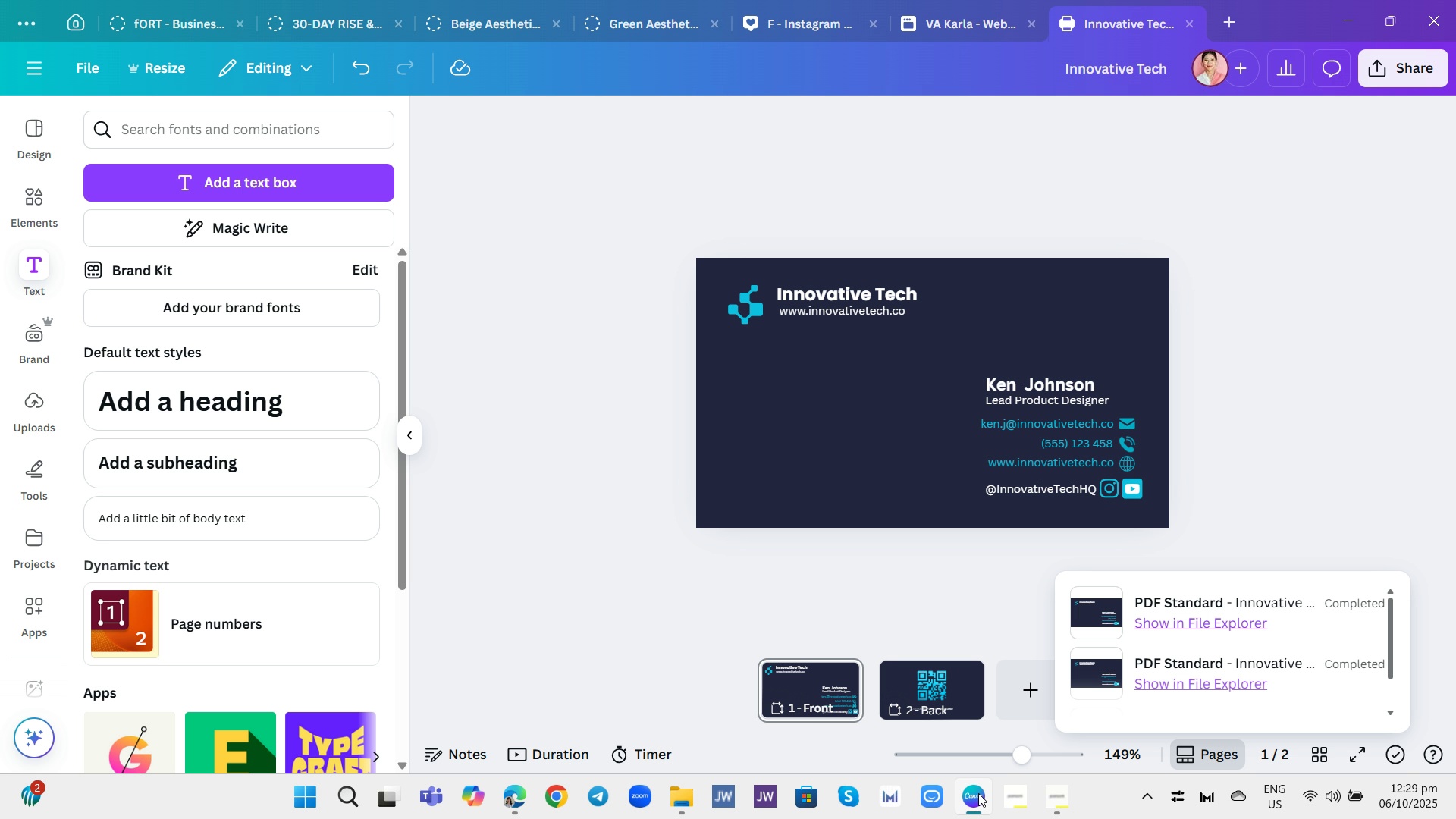 
wait(22.9)
 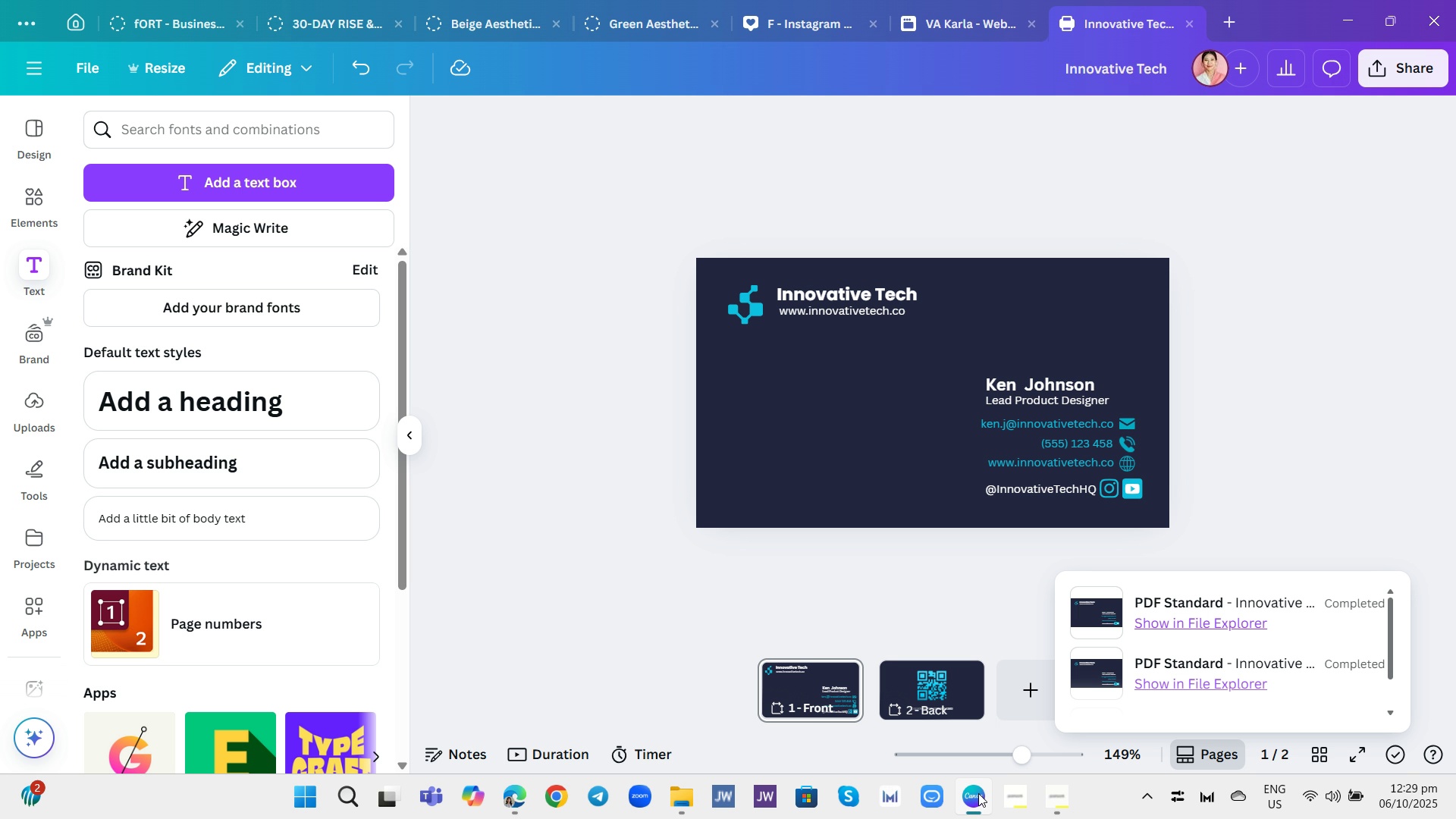 
left_click([923, 689])
 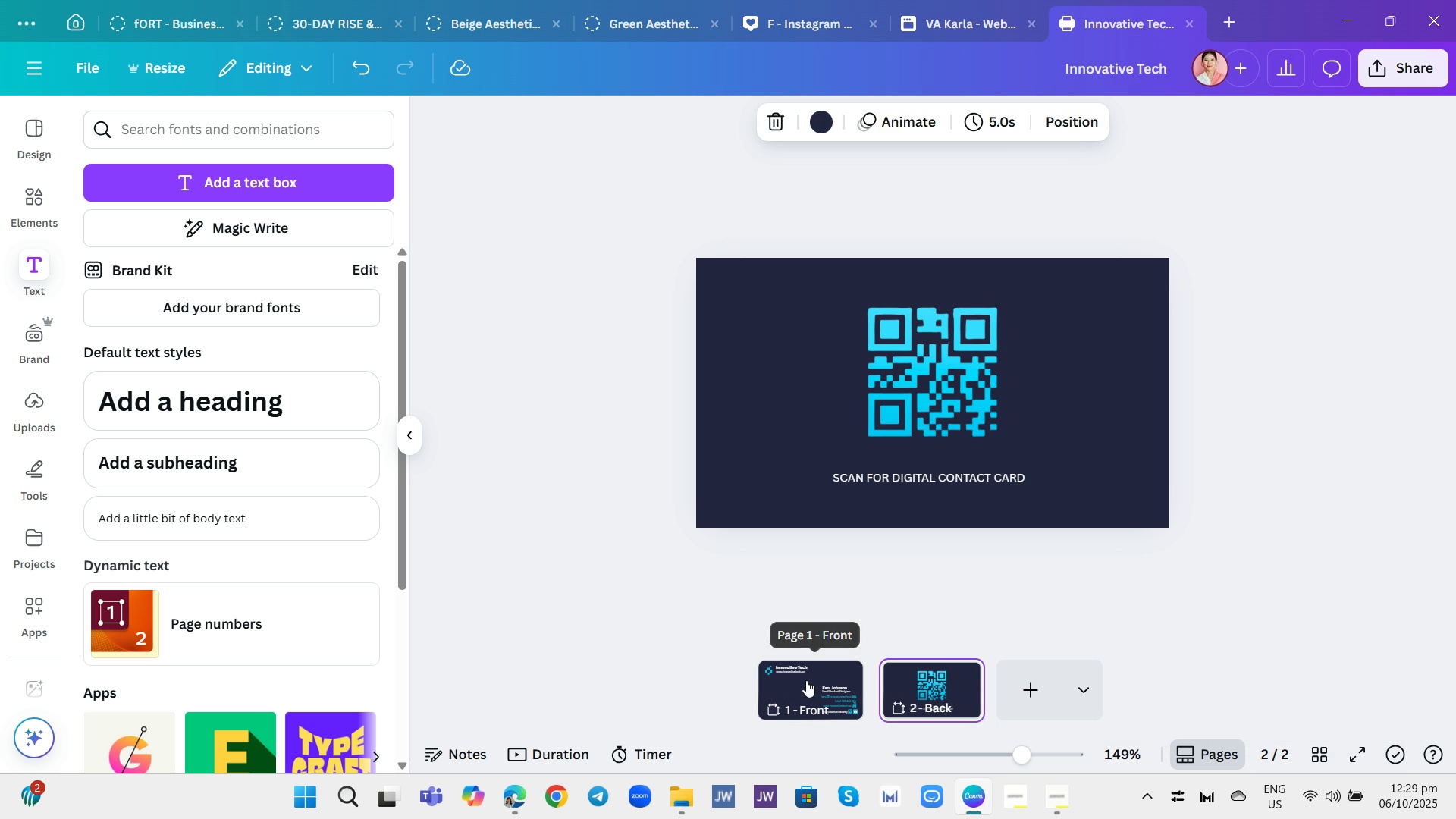 
left_click([806, 680])
 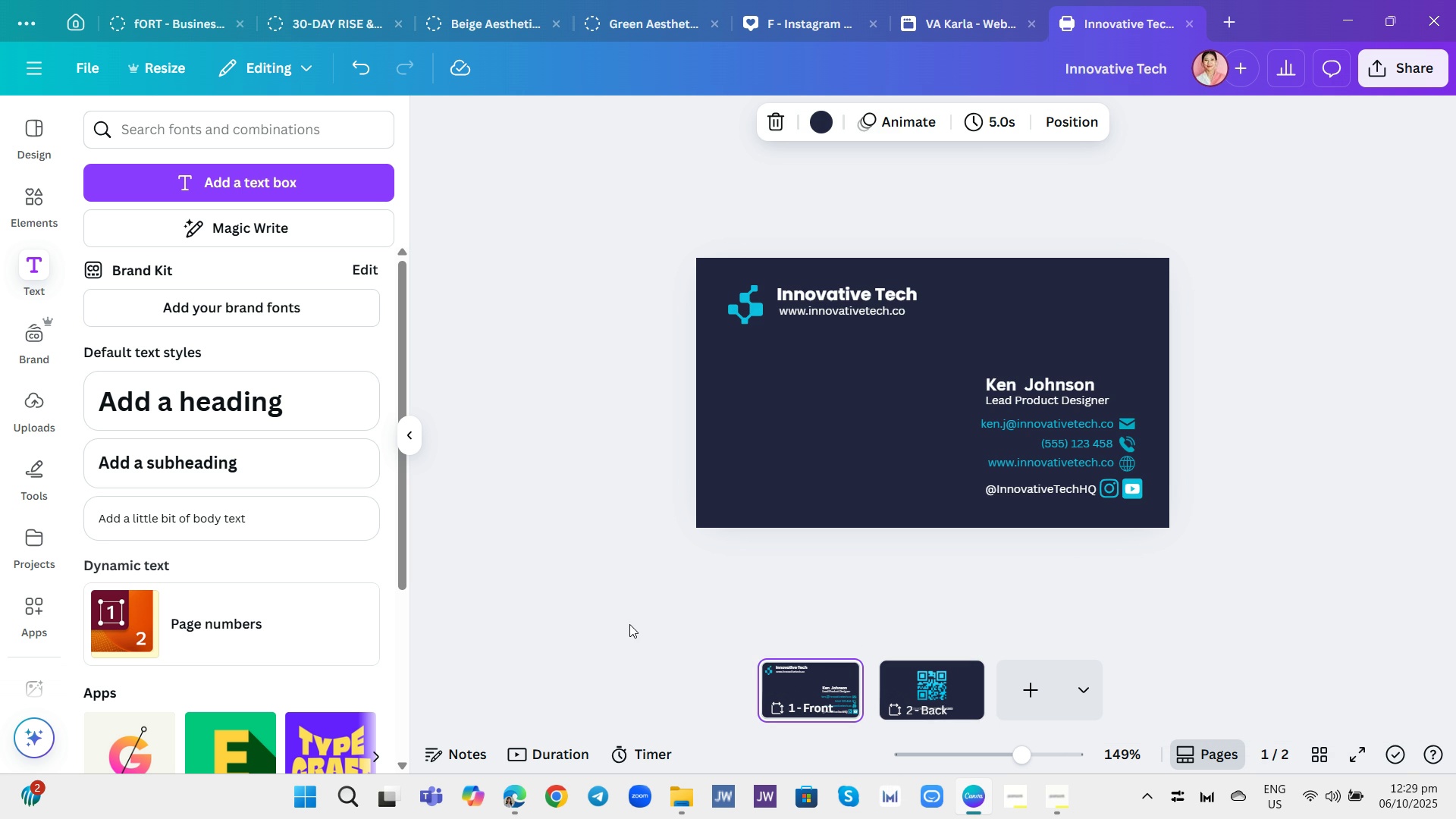 